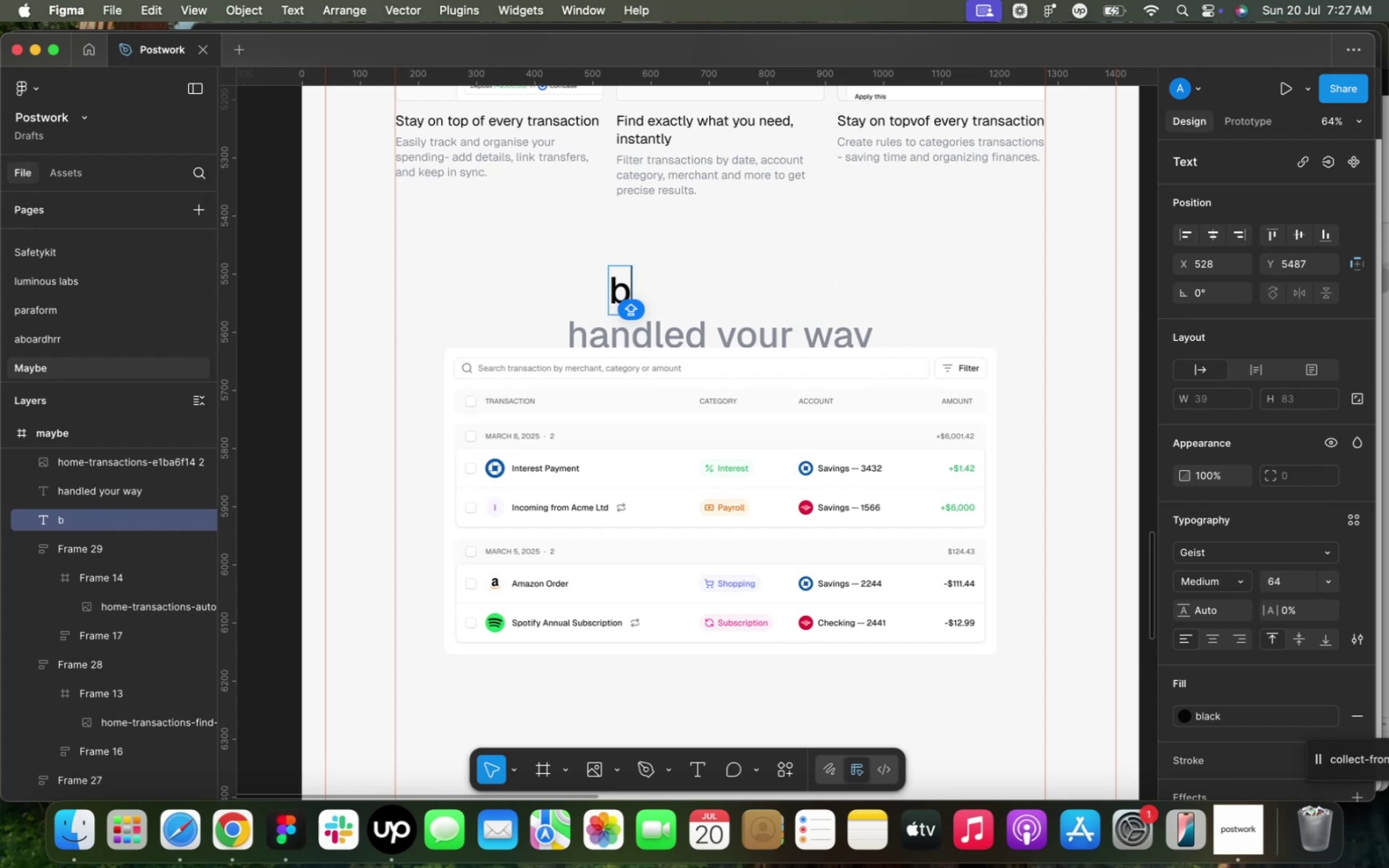 
key(B)
 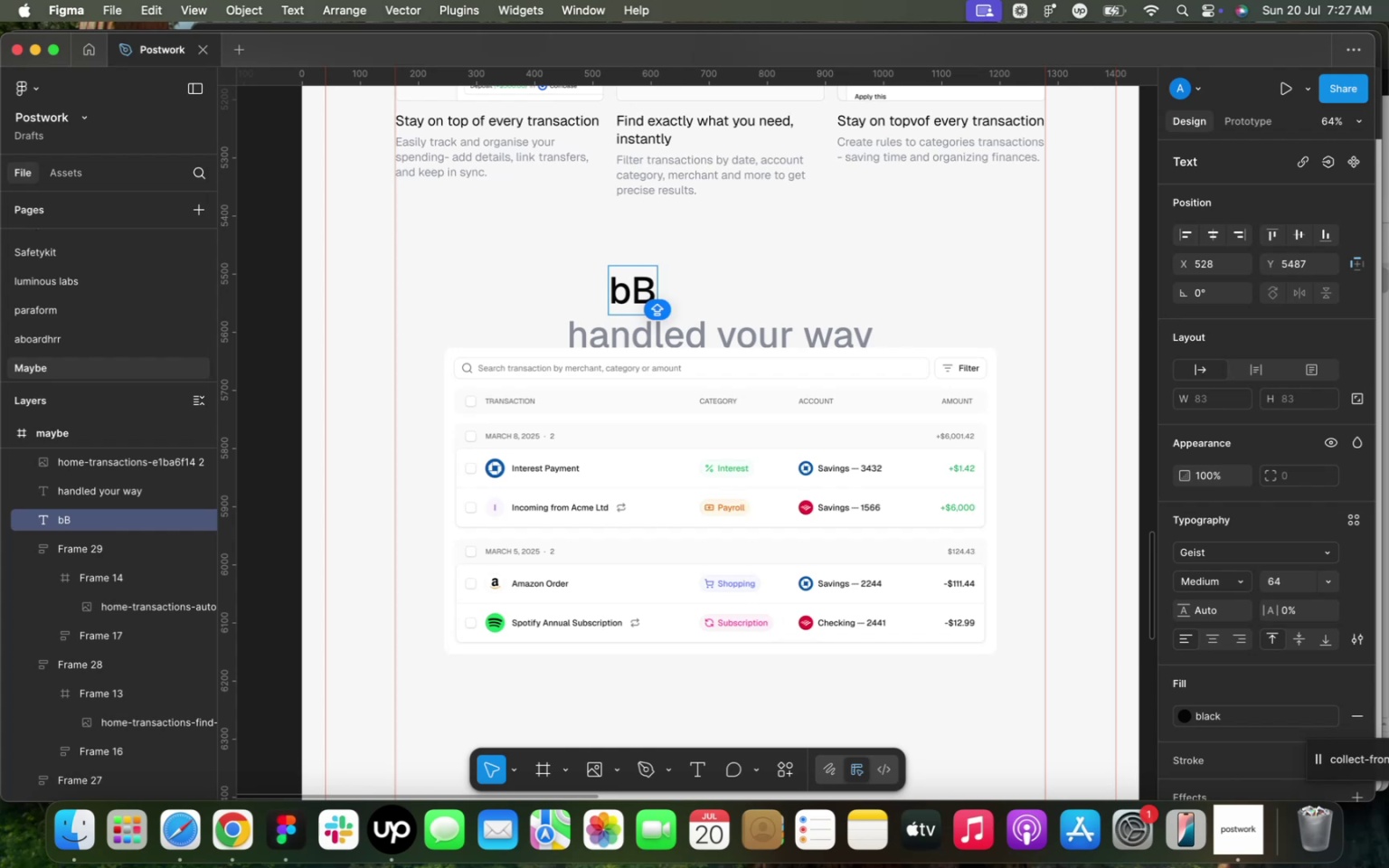 
key(ArrowLeft)
 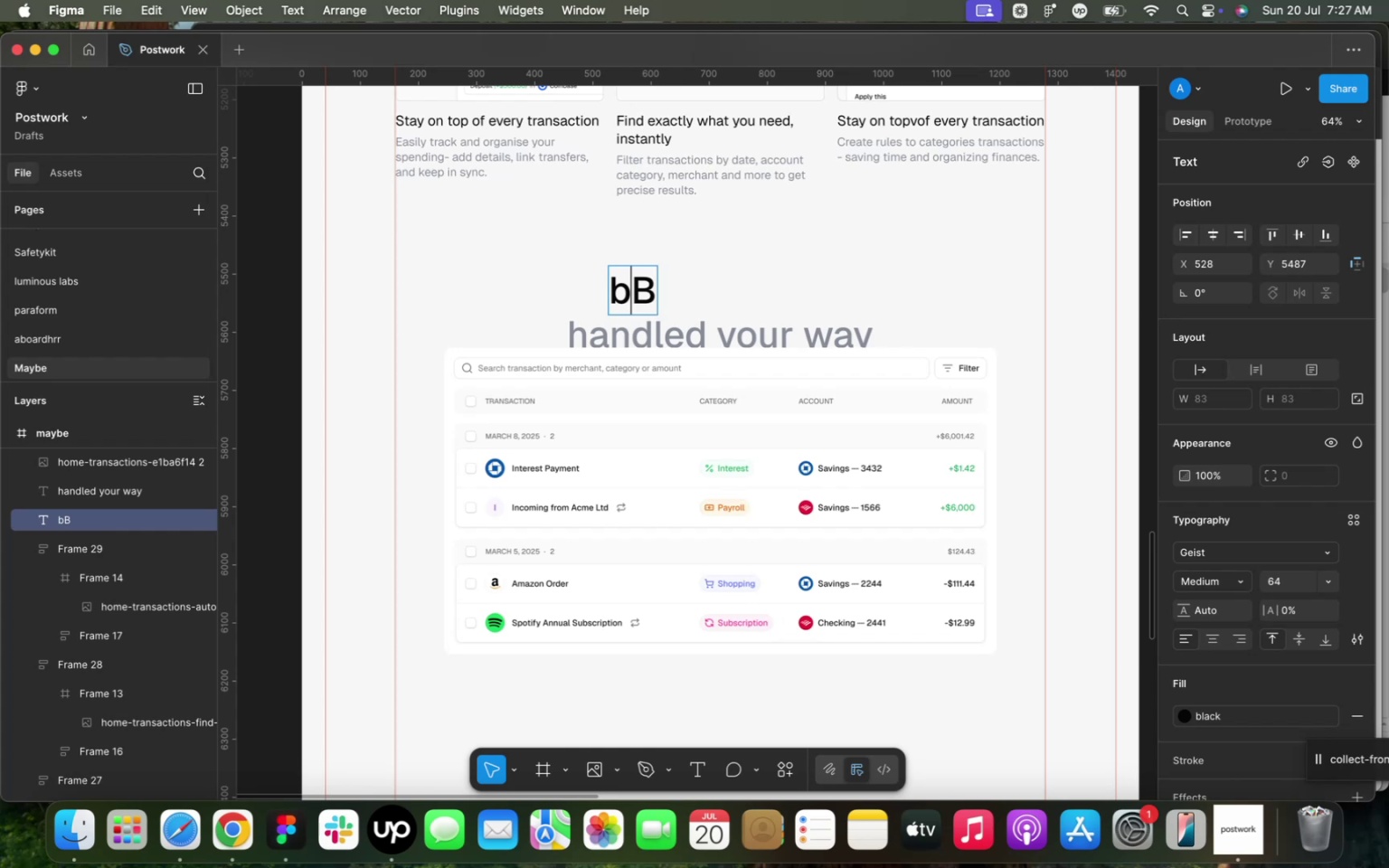 
key(Backspace)
 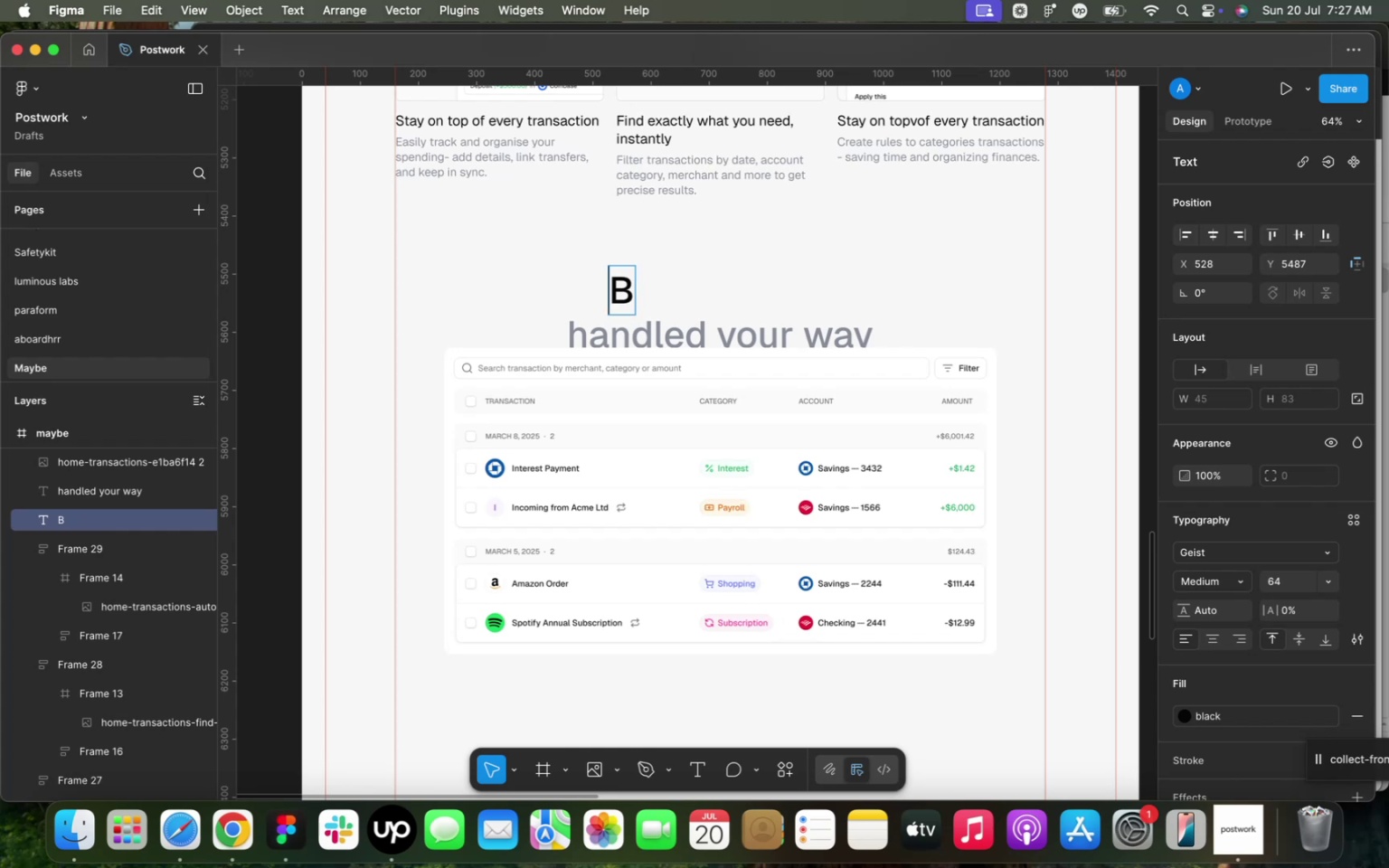 
key(ArrowRight)
 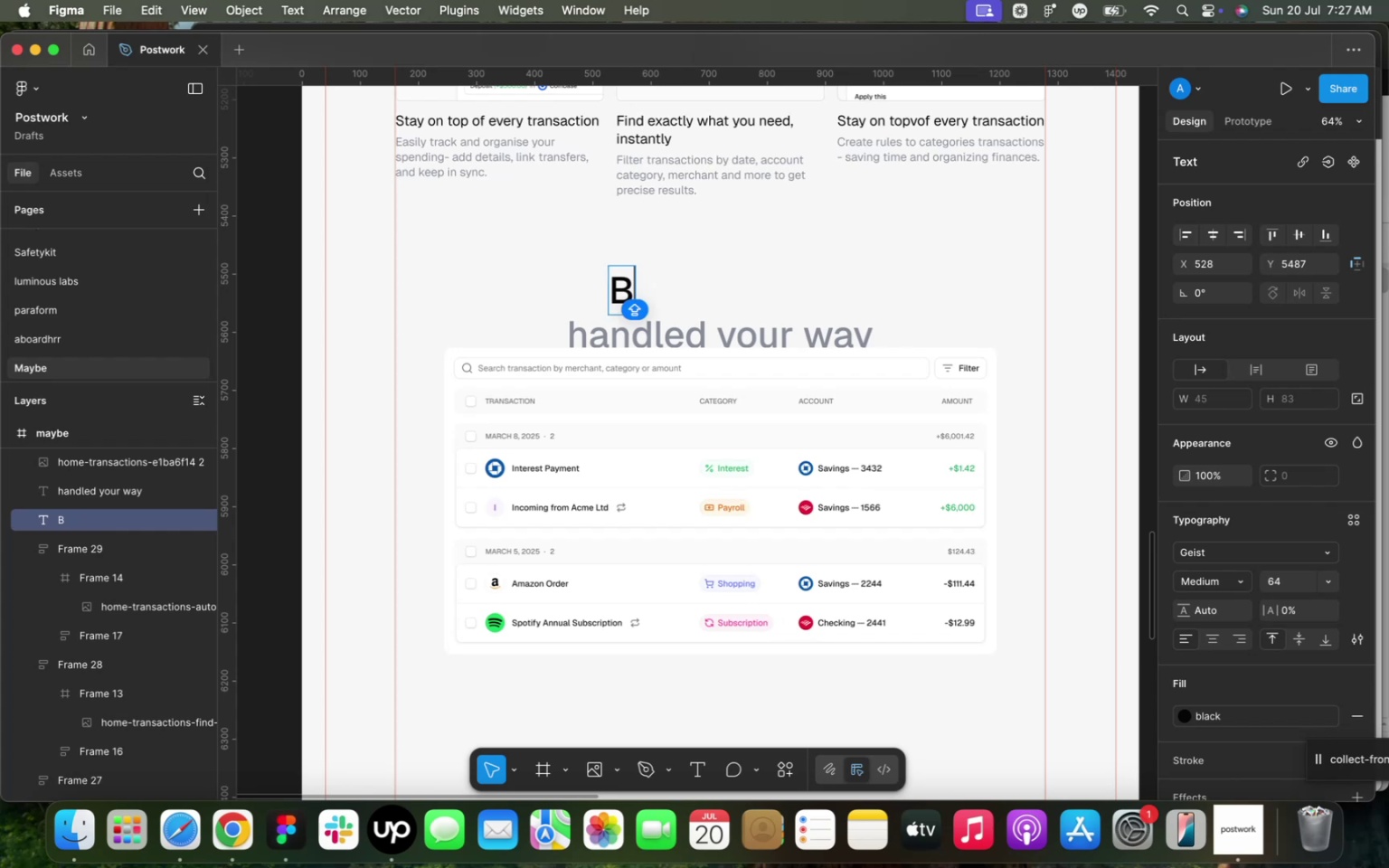 
type(UDGETING)
key(Backspace)
key(Backspace)
key(Backspace)
key(Backspace)
key(Backspace)
key(Backspace)
key(Backspace)
key(Backspace)
 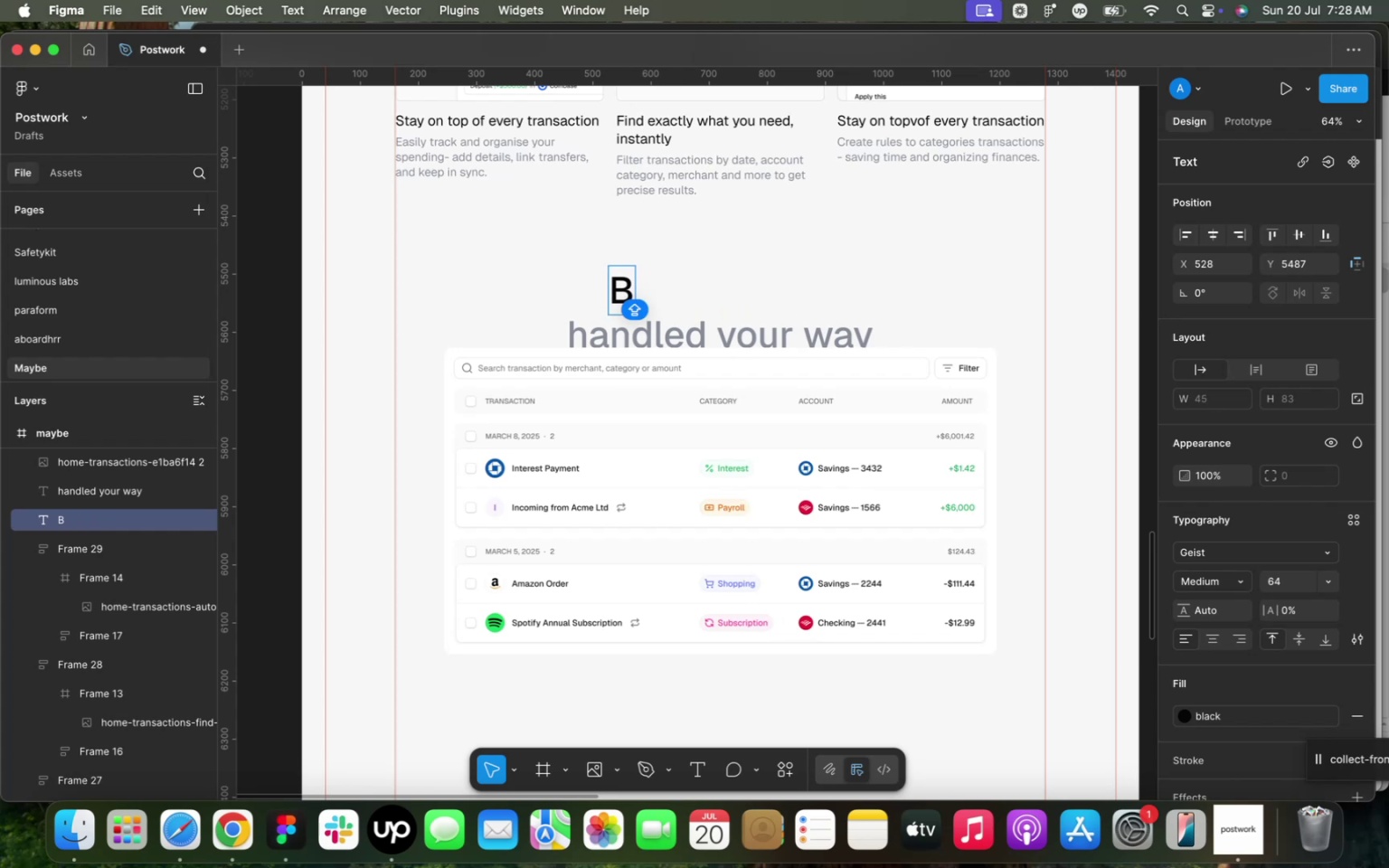 
key(Meta+Z)
 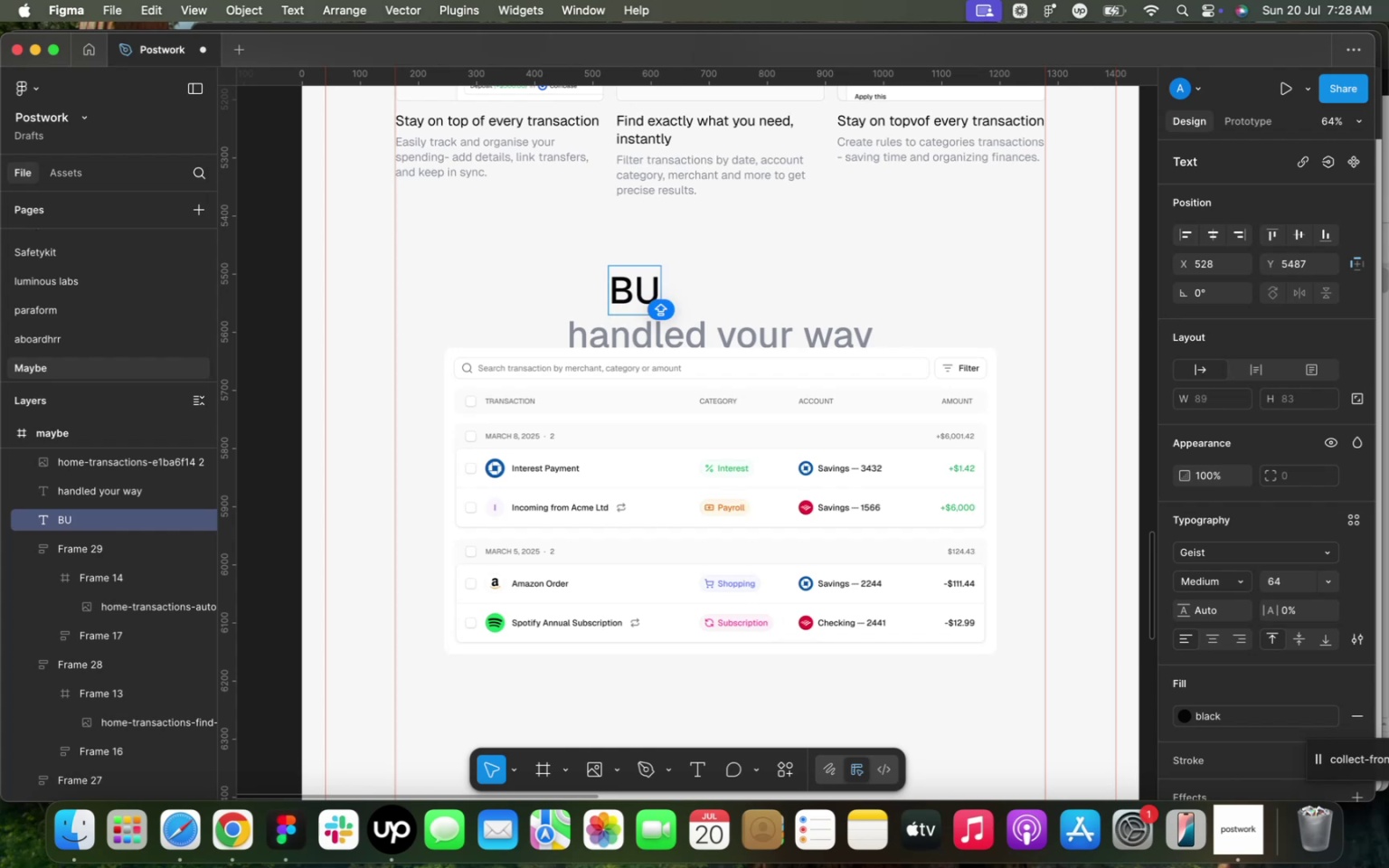 
key(Meta+Z)
 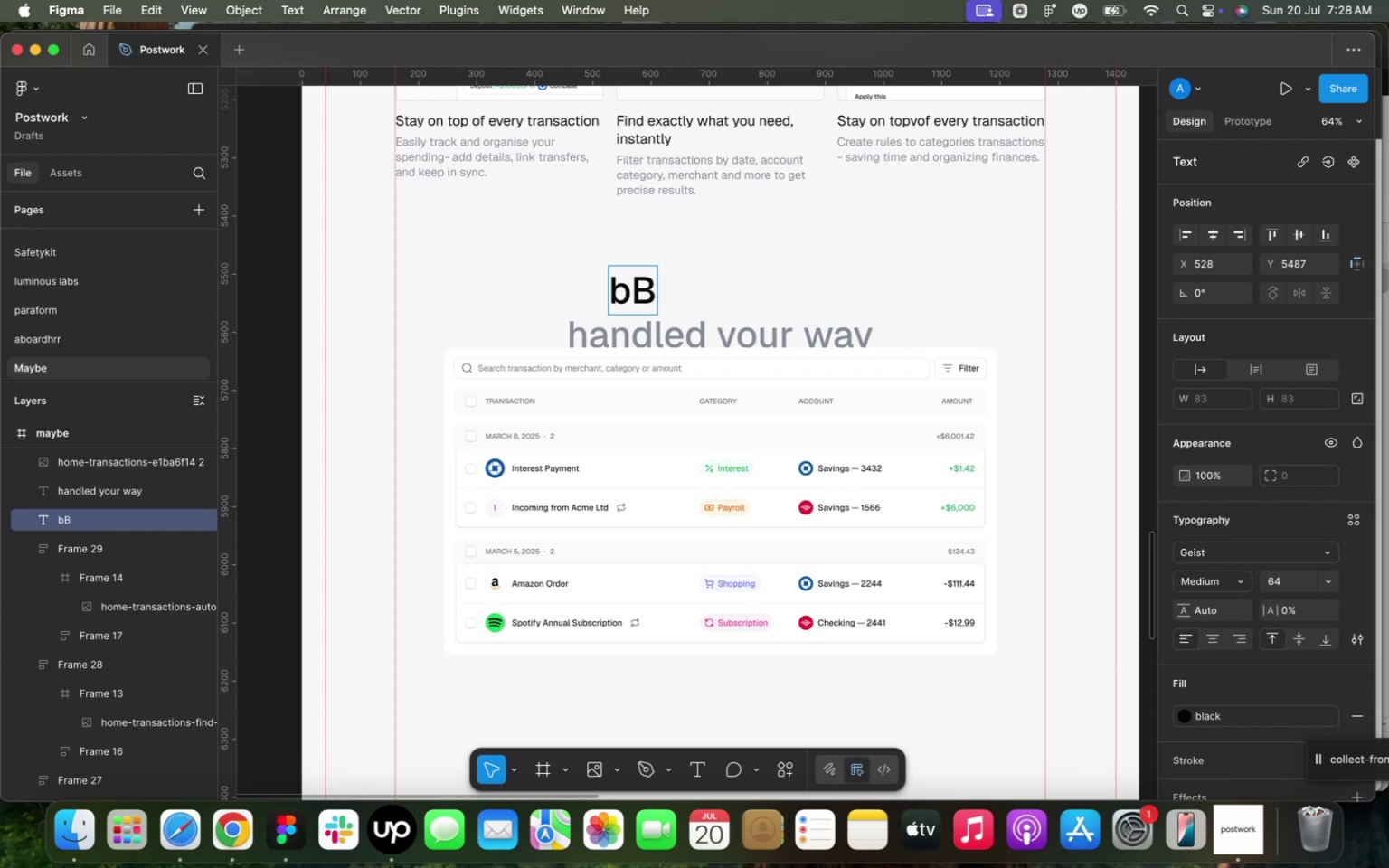 
key(Meta+Z)
 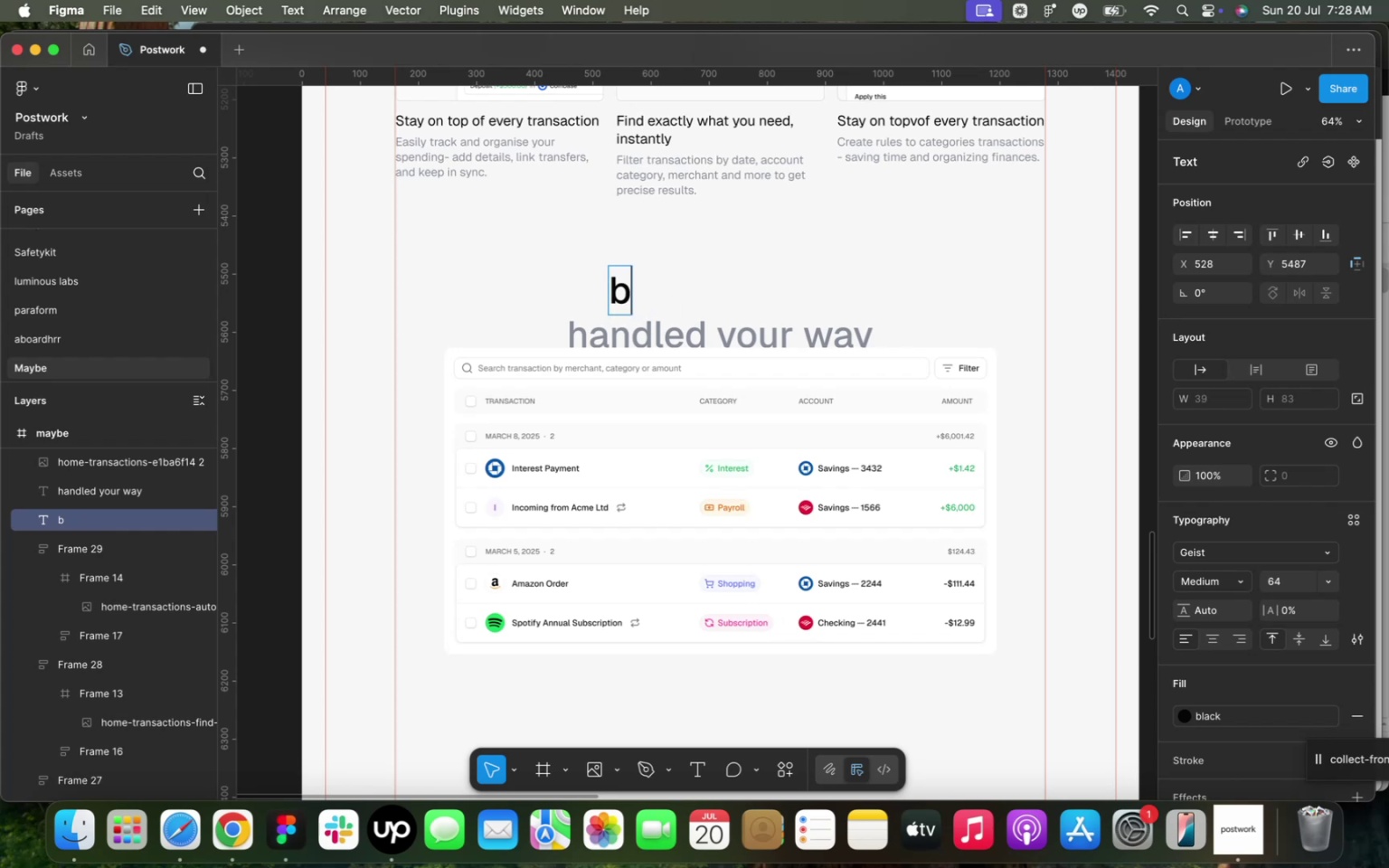 
key(Meta+Z)
 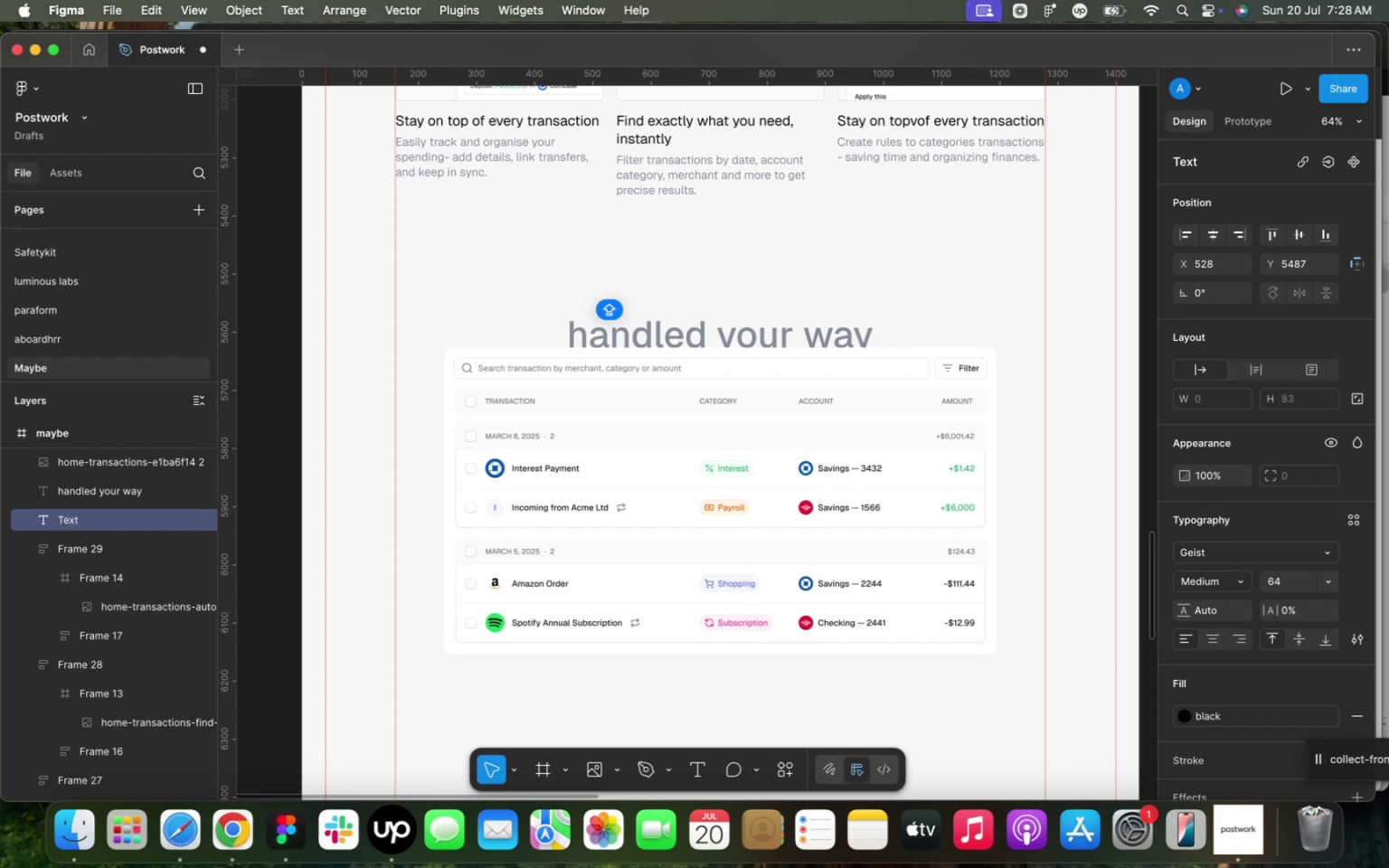 
type(b)
key(Backspace)
type(Budgeting,)
 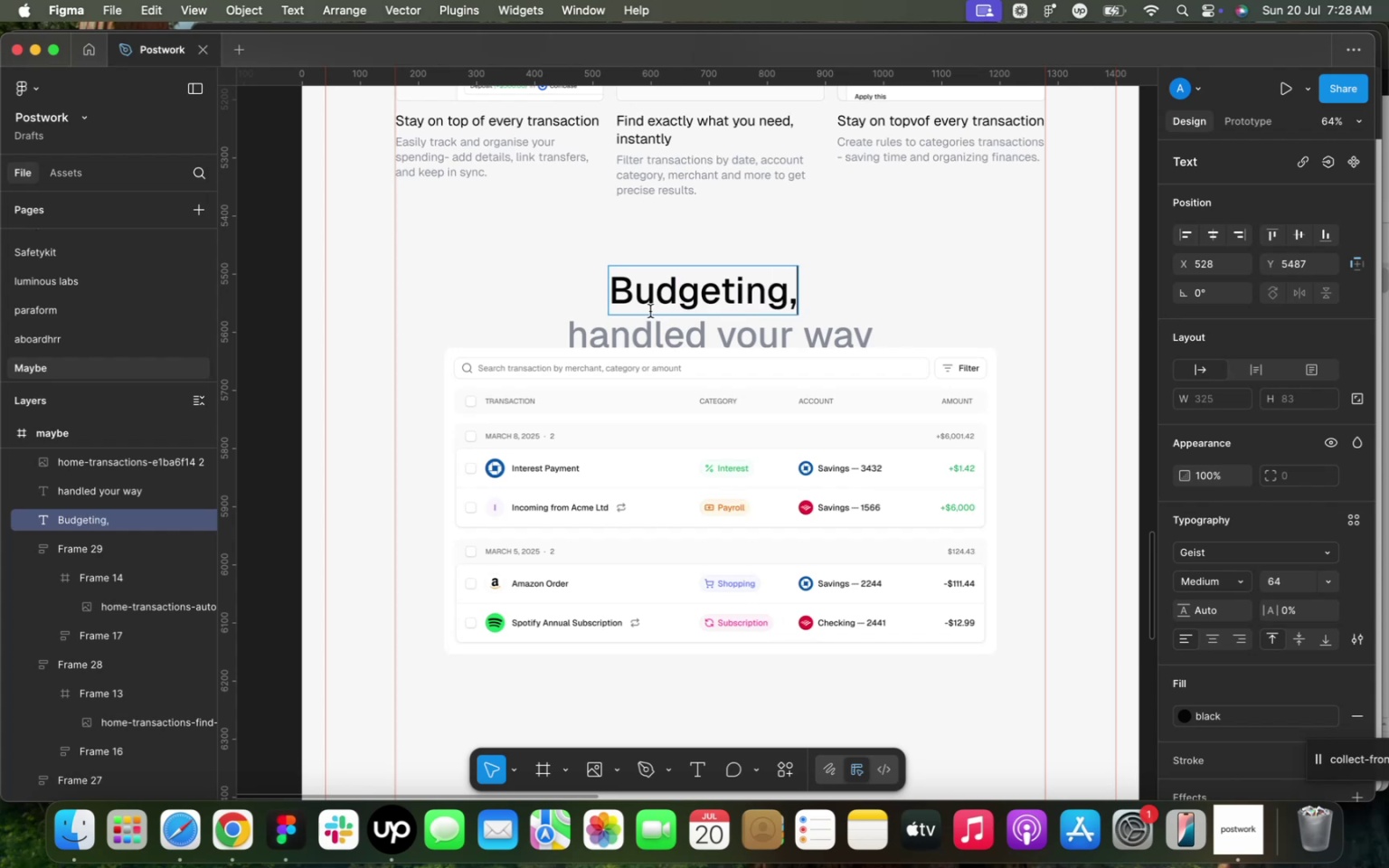 
double_click([638, 333])
 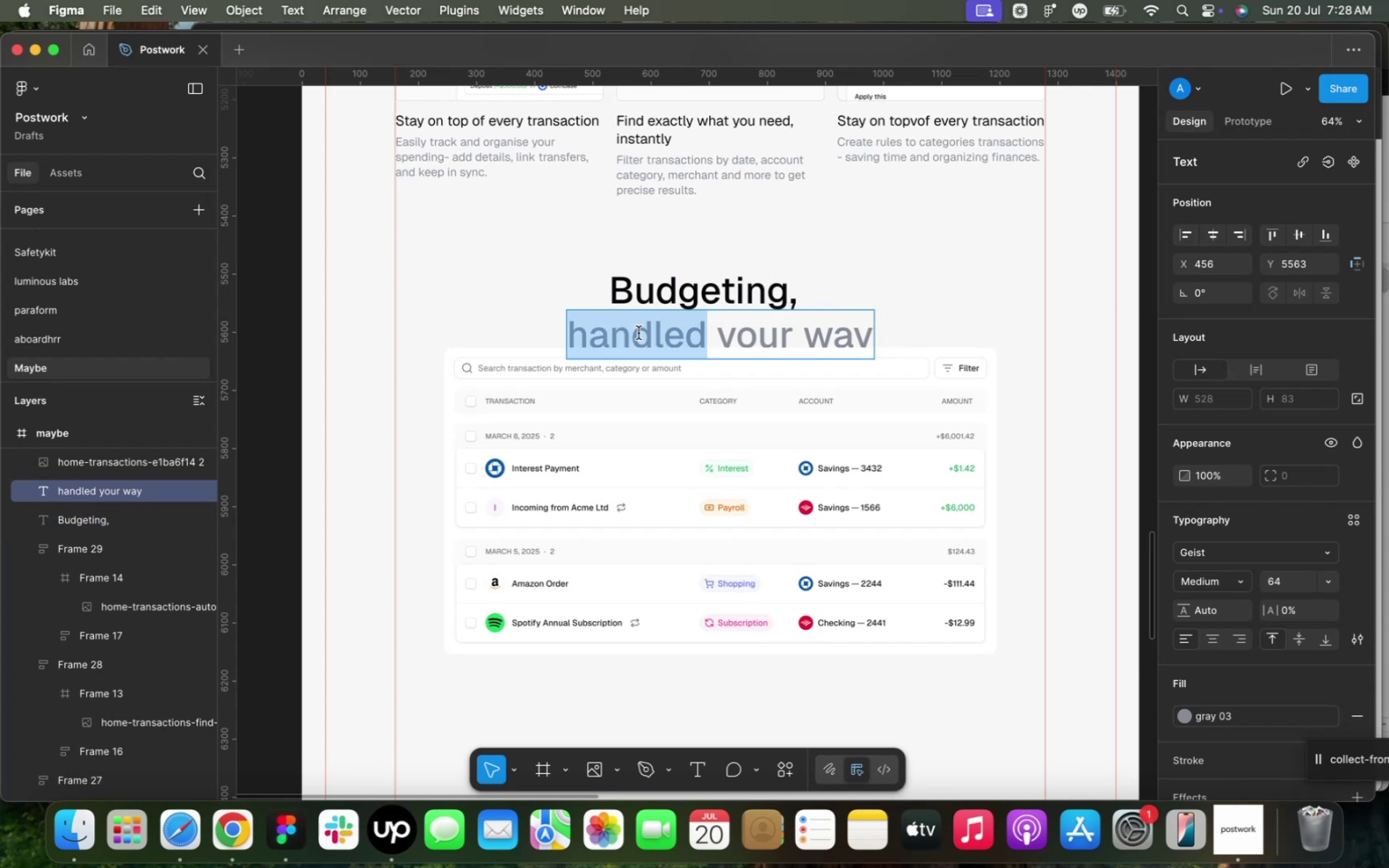 
triple_click([638, 333])
 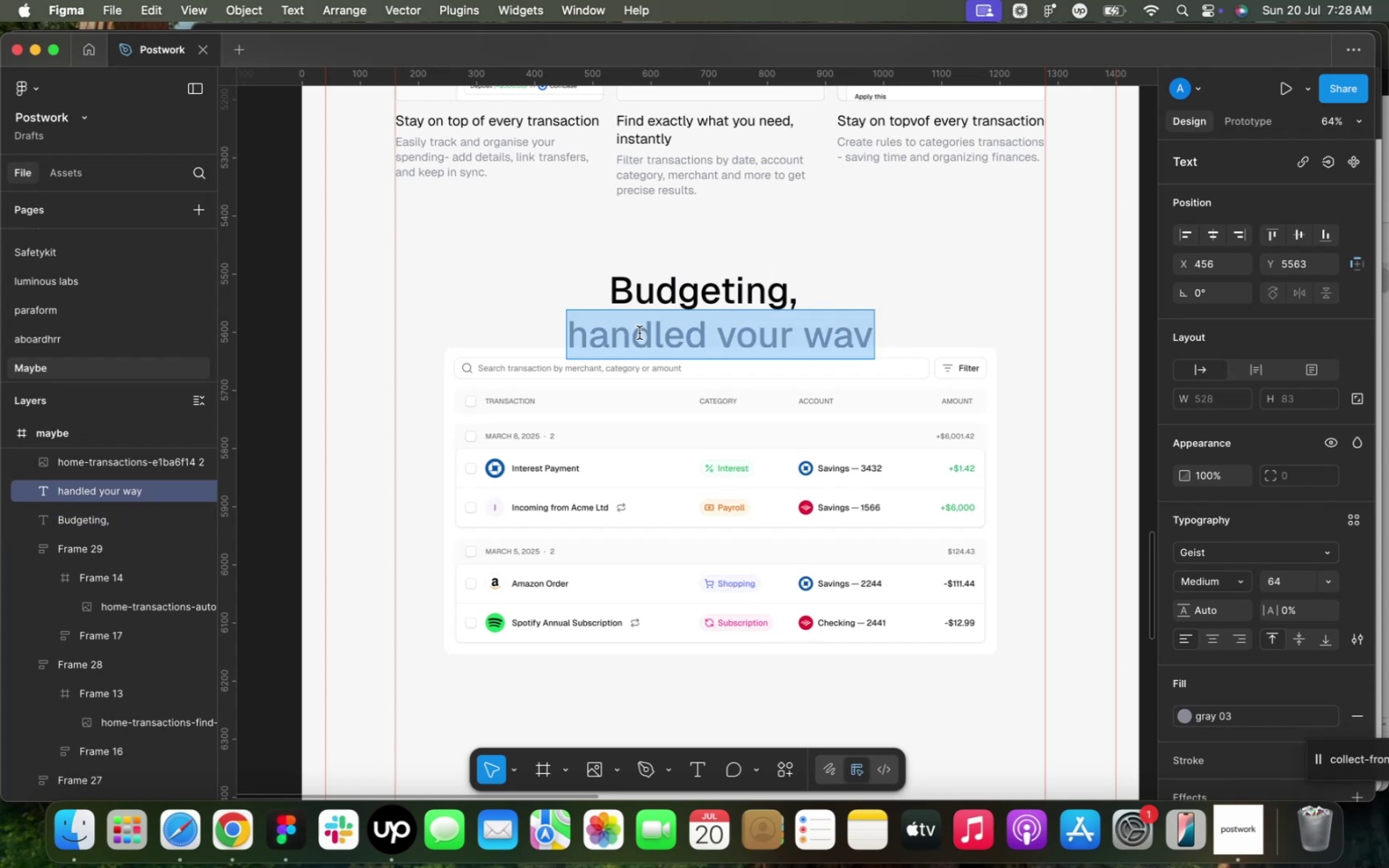 
type(made simple)
 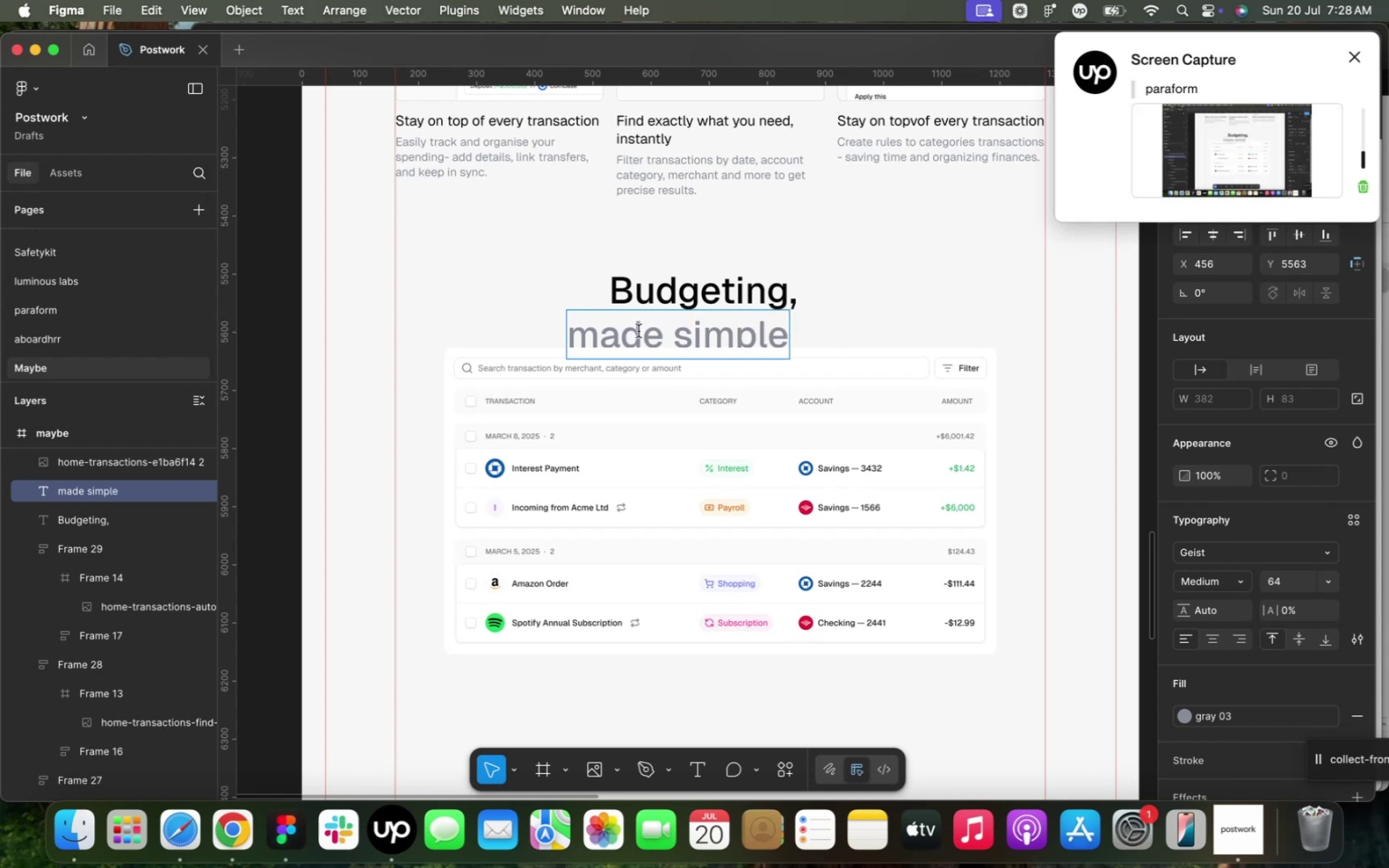 
wait(5.42)
 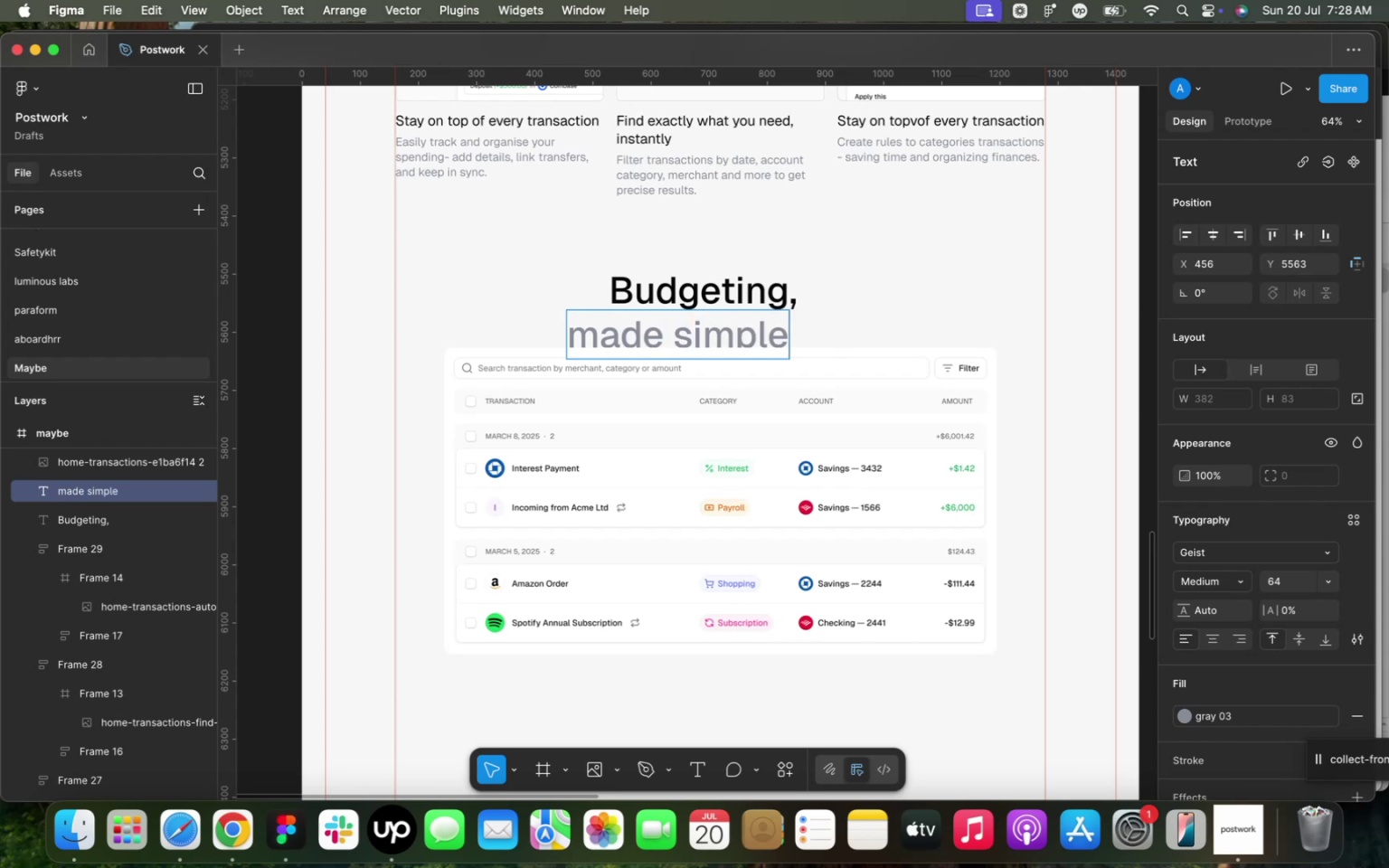 
left_click([825, 316])
 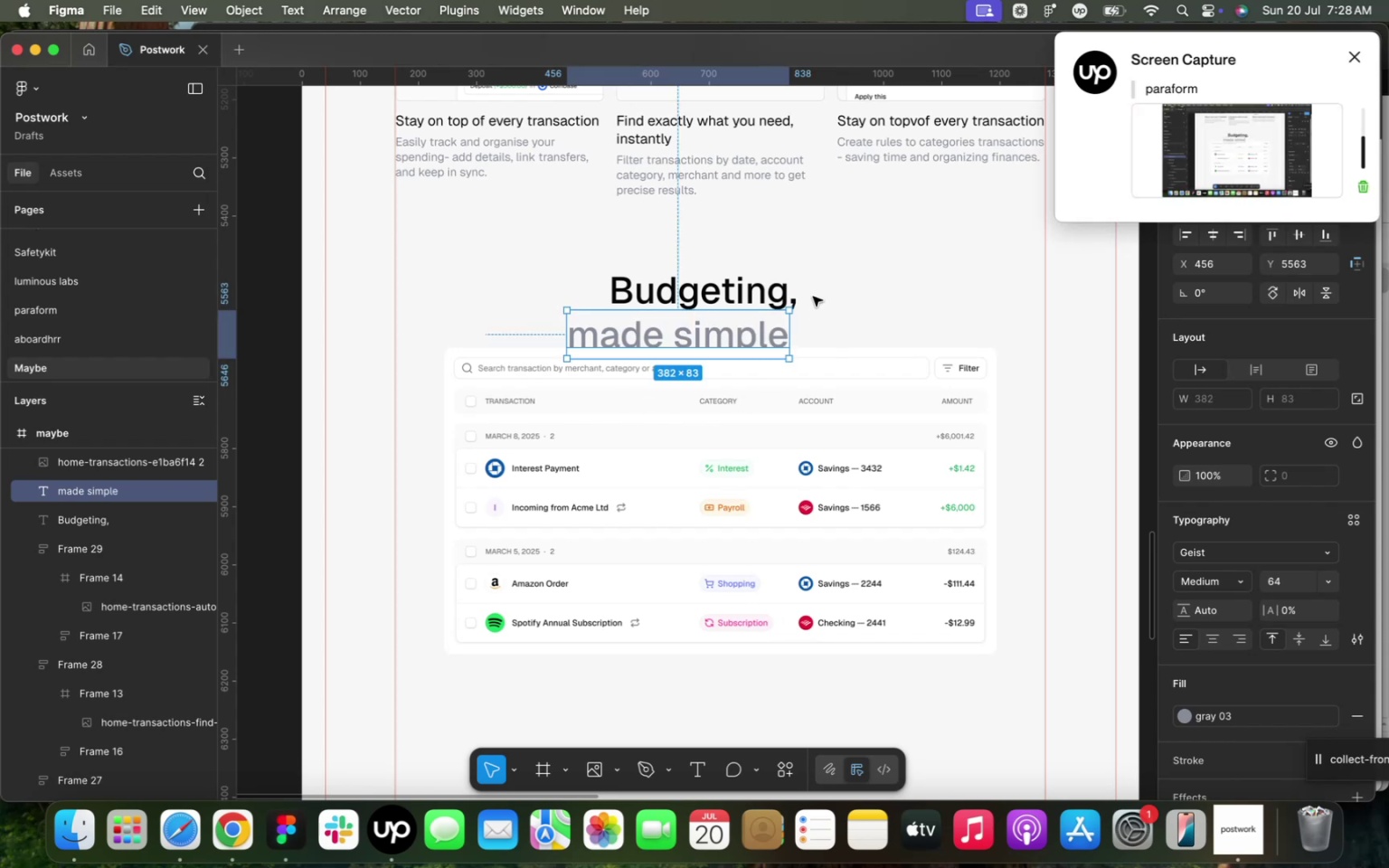 
left_click_drag(start_coordinate=[816, 269], to_coordinate=[721, 330])
 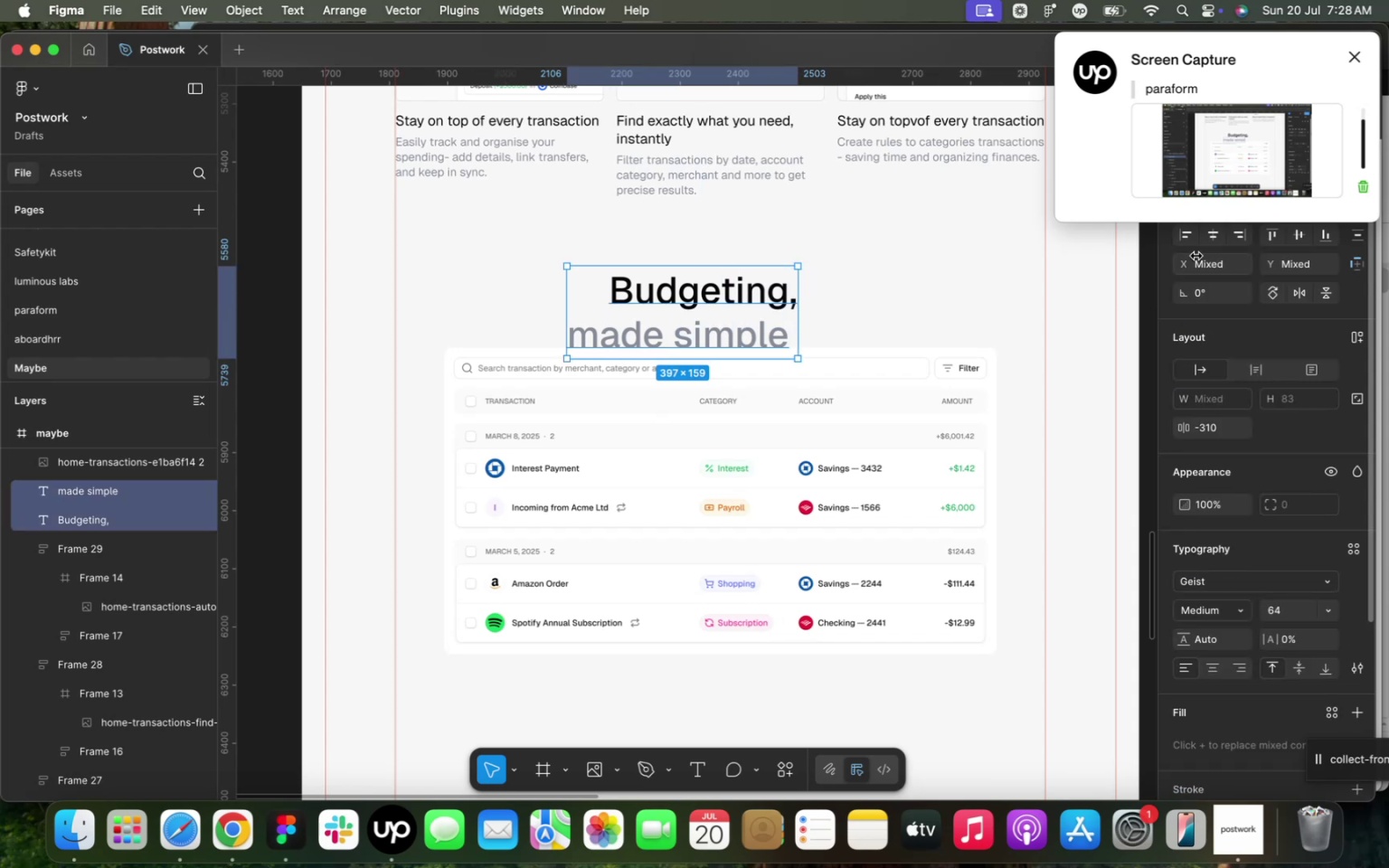 
left_click([1217, 241])
 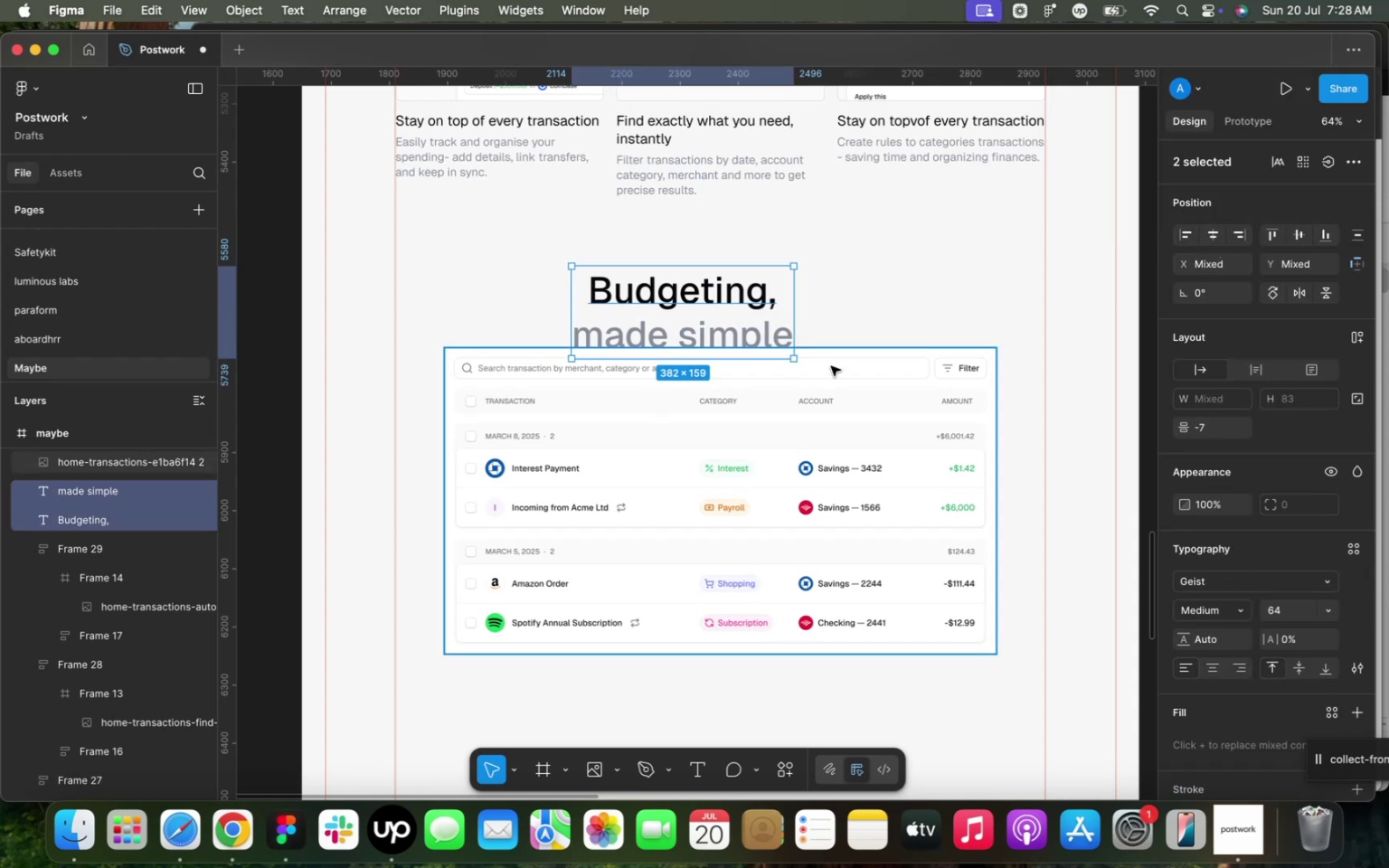 
left_click_drag(start_coordinate=[496, 256], to_coordinate=[716, 458])
 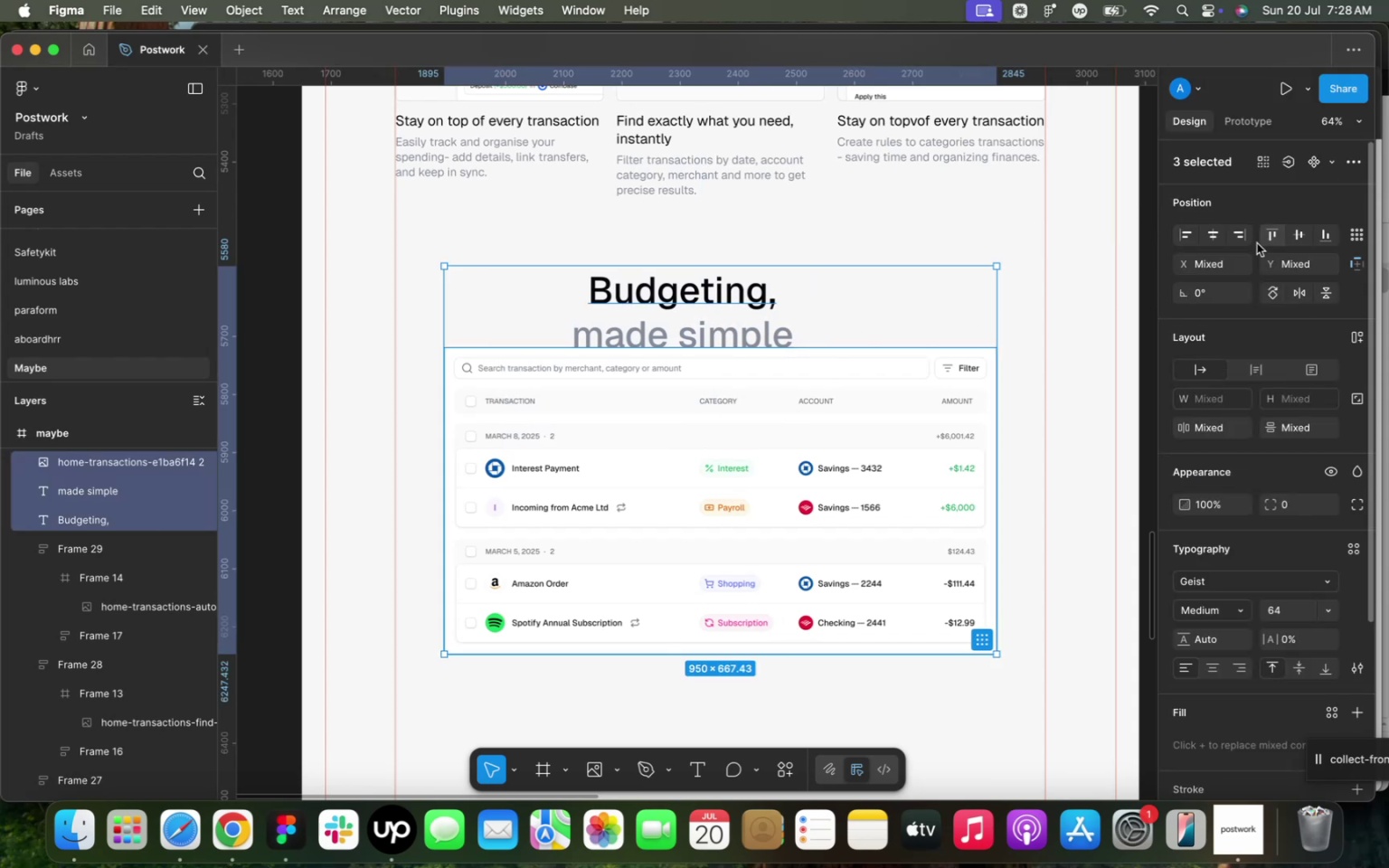 
left_click([1223, 237])
 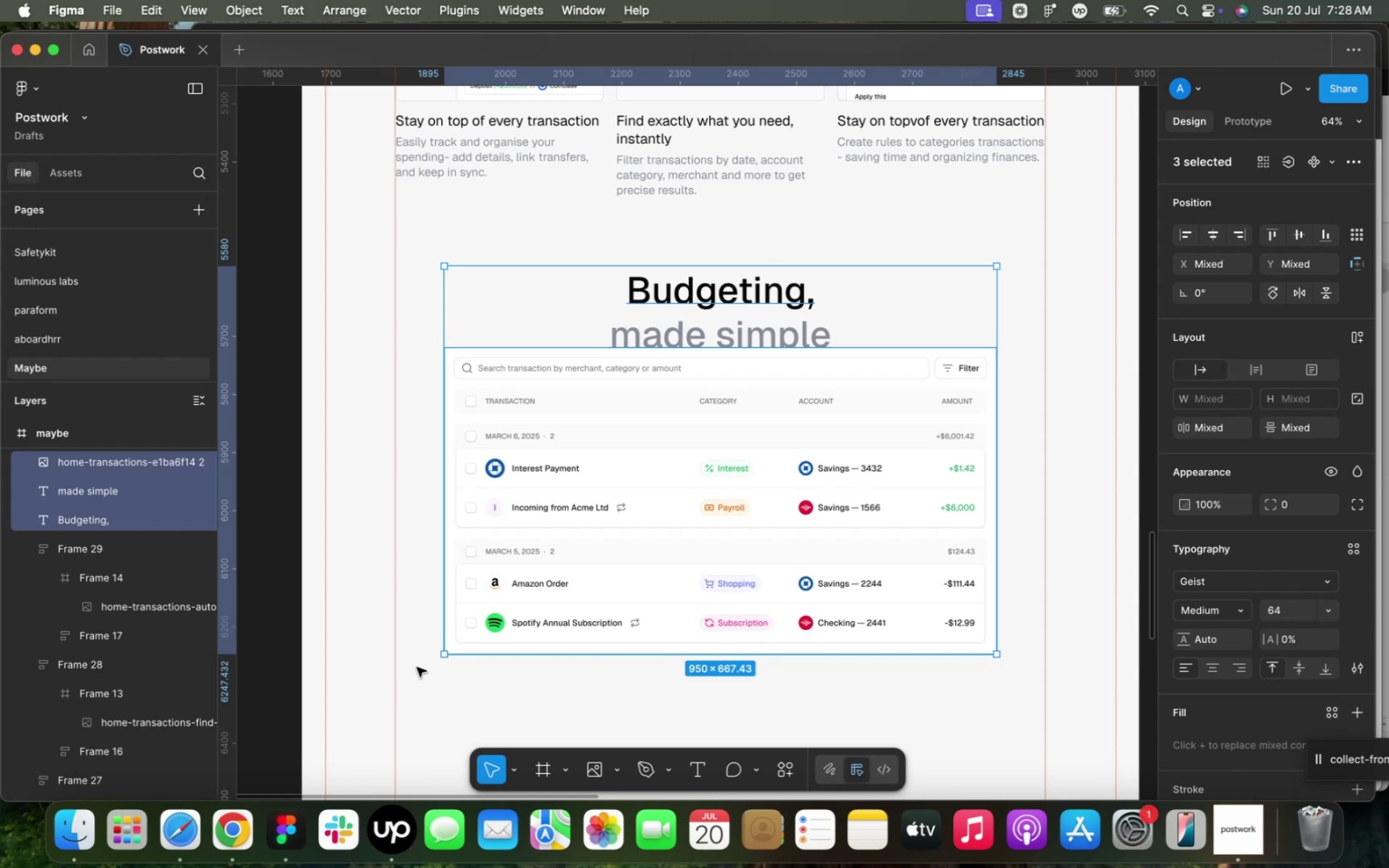 
wait(18.12)
 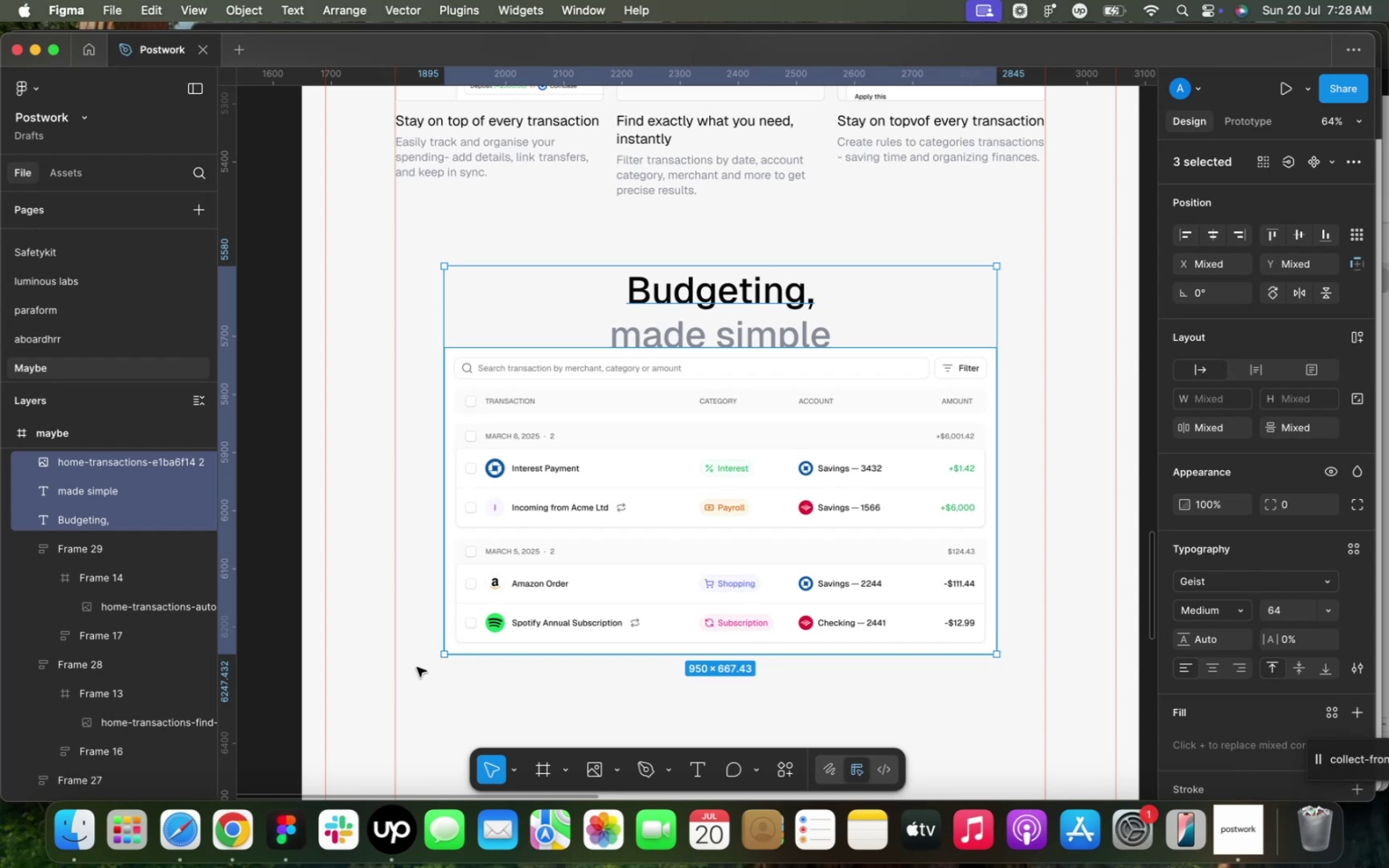 
scroll: coordinate [493, 583], scroll_direction: up, amount: 17.0
 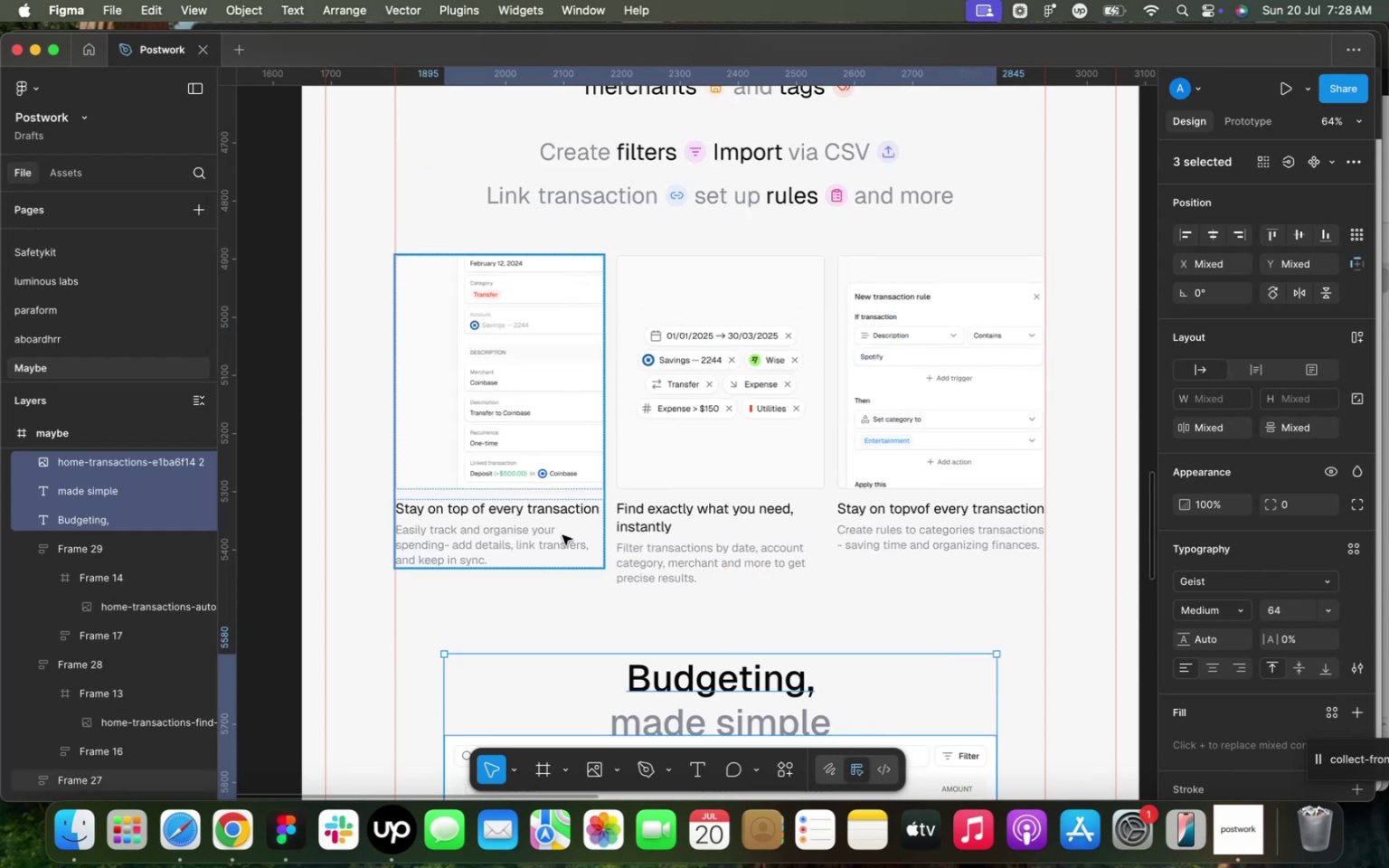 
scroll: coordinate [582, 571], scroll_direction: down, amount: 15.0
 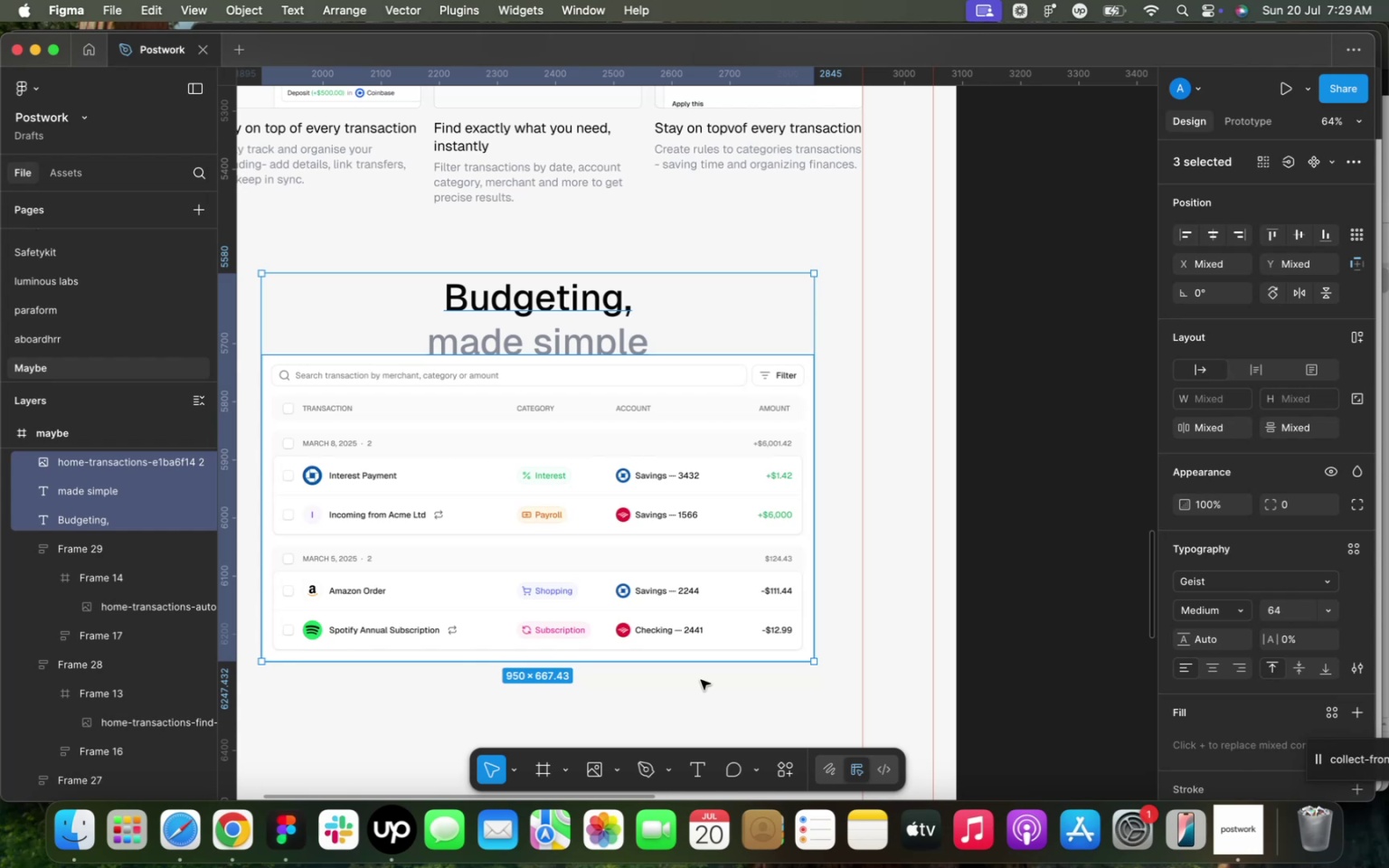 
wait(22.31)
 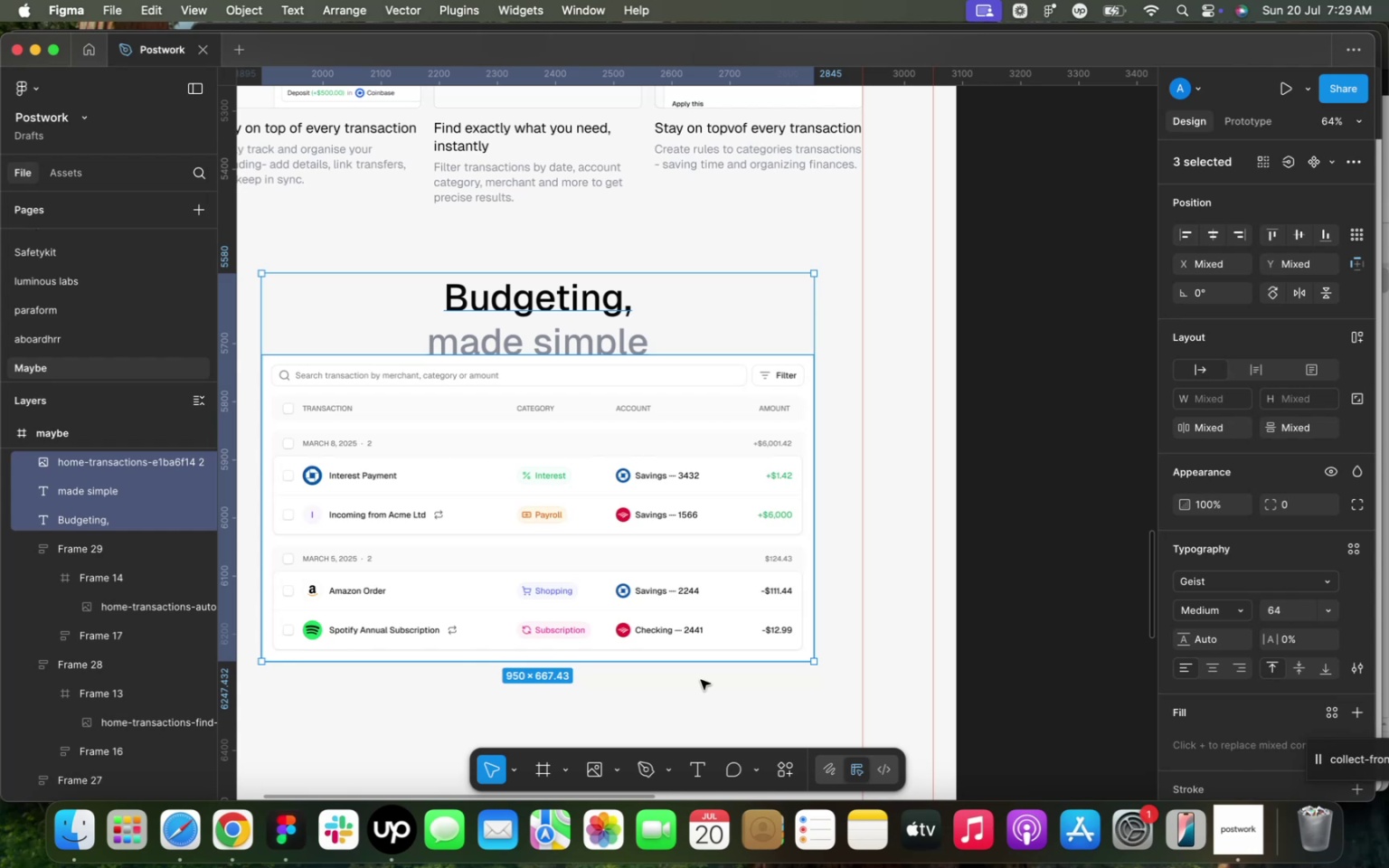 
scroll: coordinate [777, 636], scroll_direction: down, amount: 2.0
 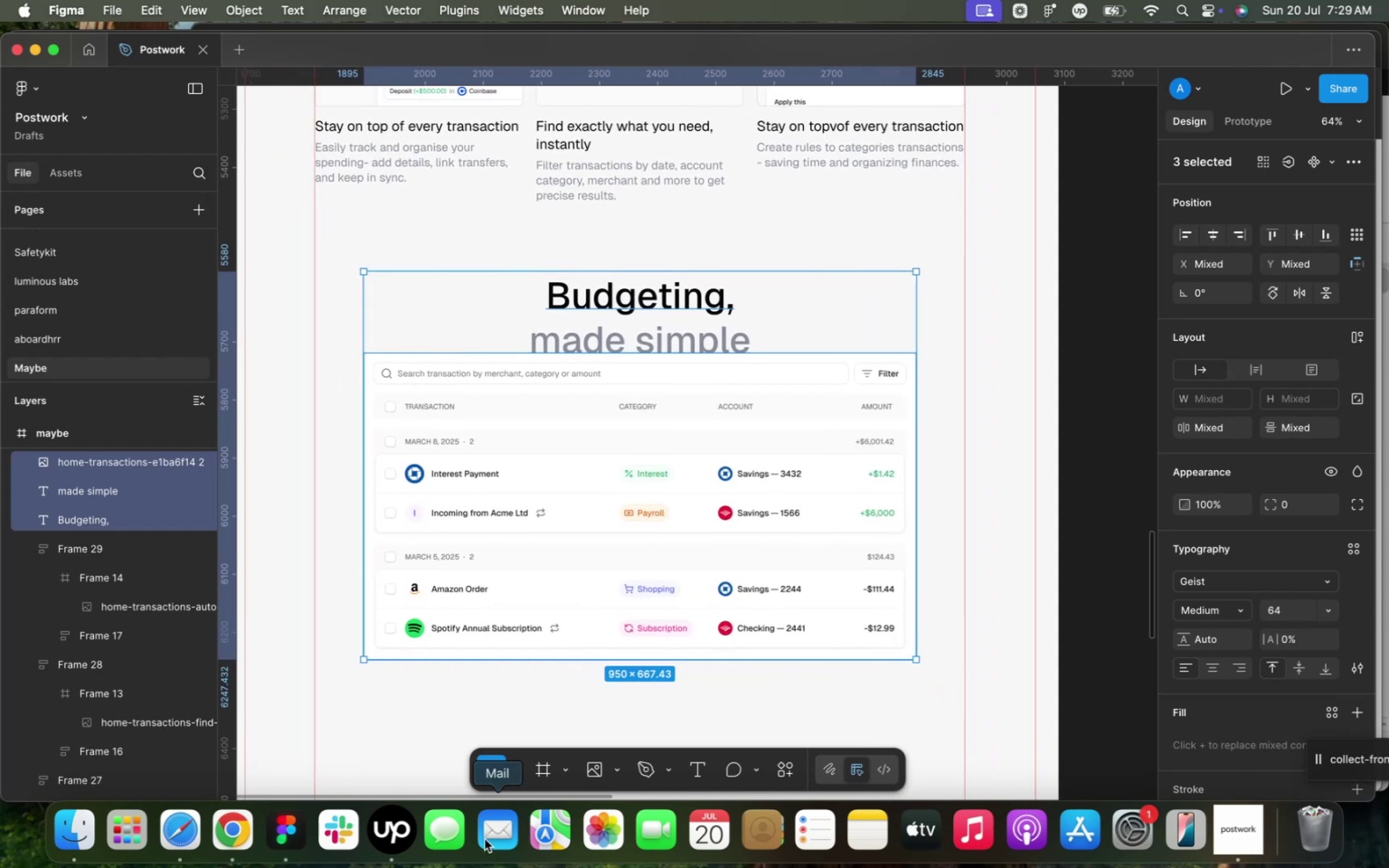 
left_click([395, 835])
 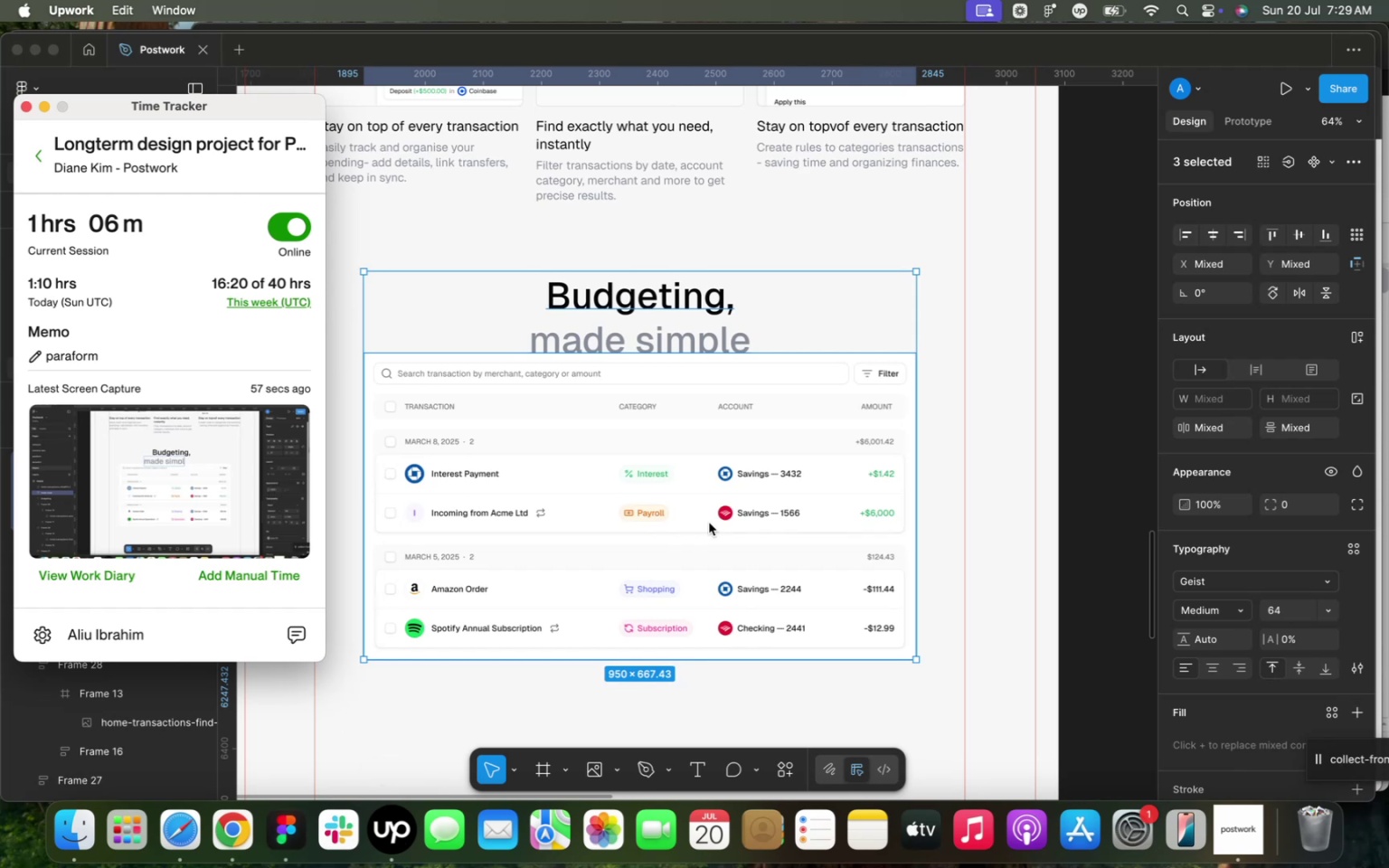 
scroll: coordinate [682, 512], scroll_direction: up, amount: 118.0
 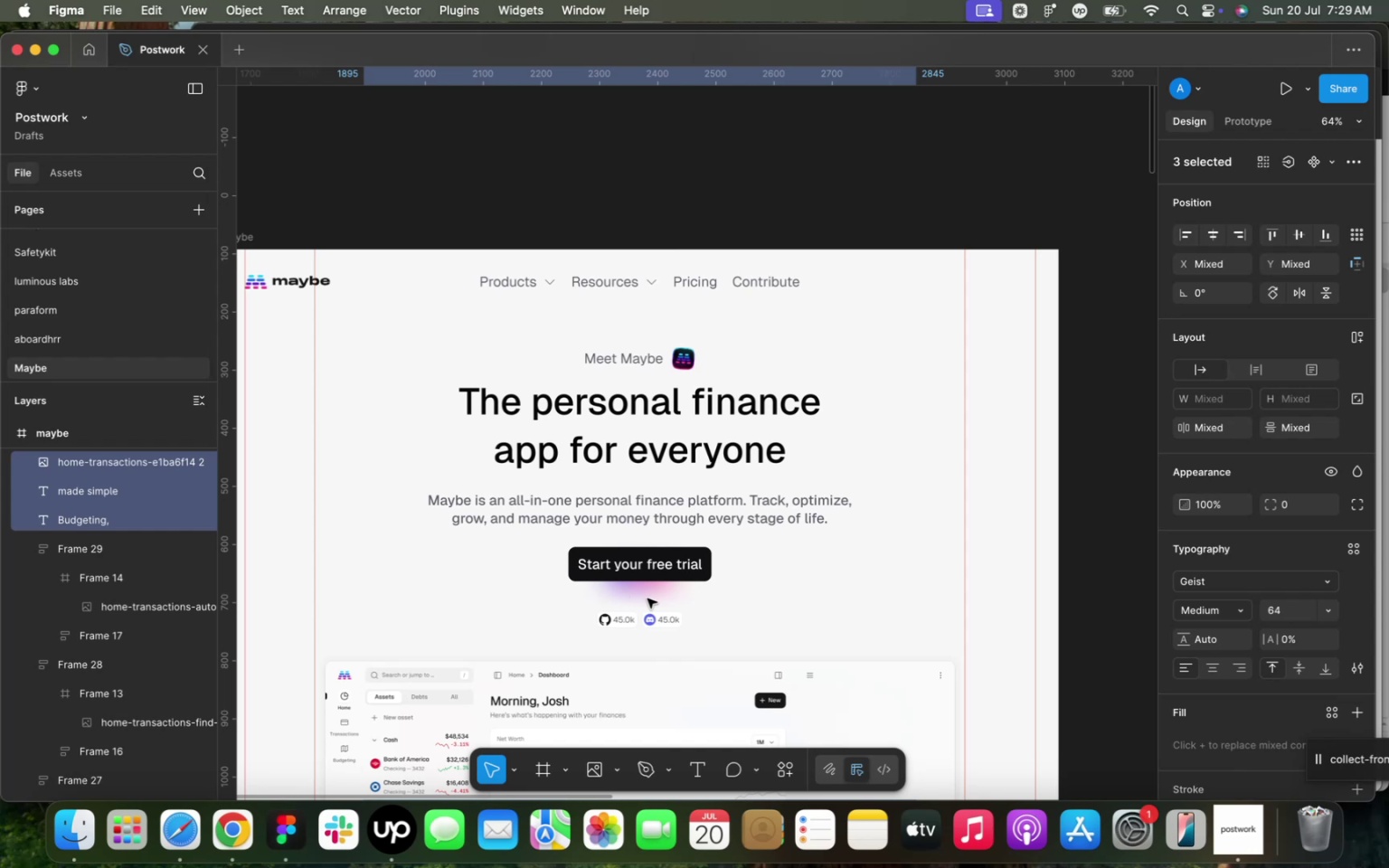 
wait(5.69)
 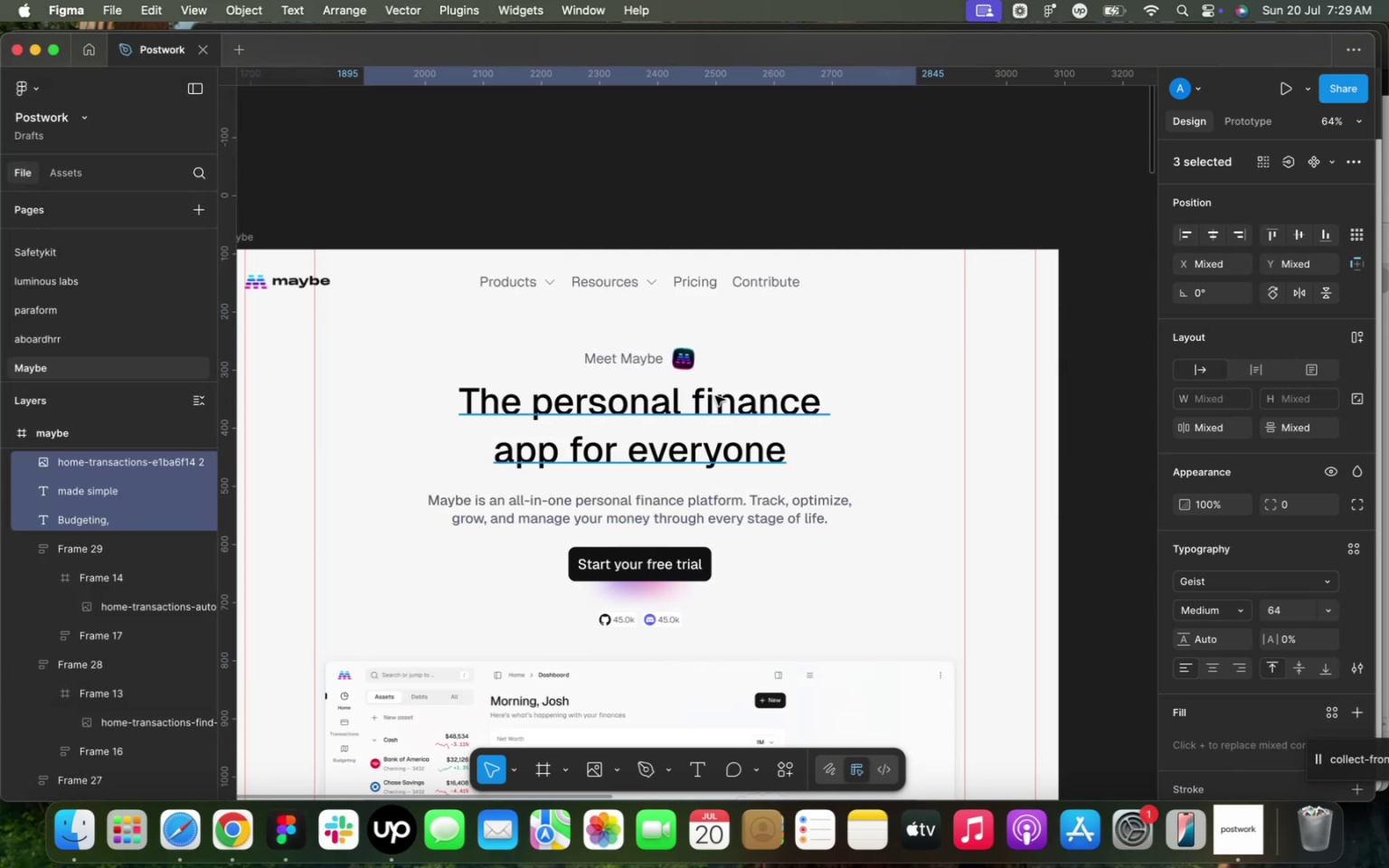 
left_click_drag(start_coordinate=[672, 607], to_coordinate=[615, 581])
 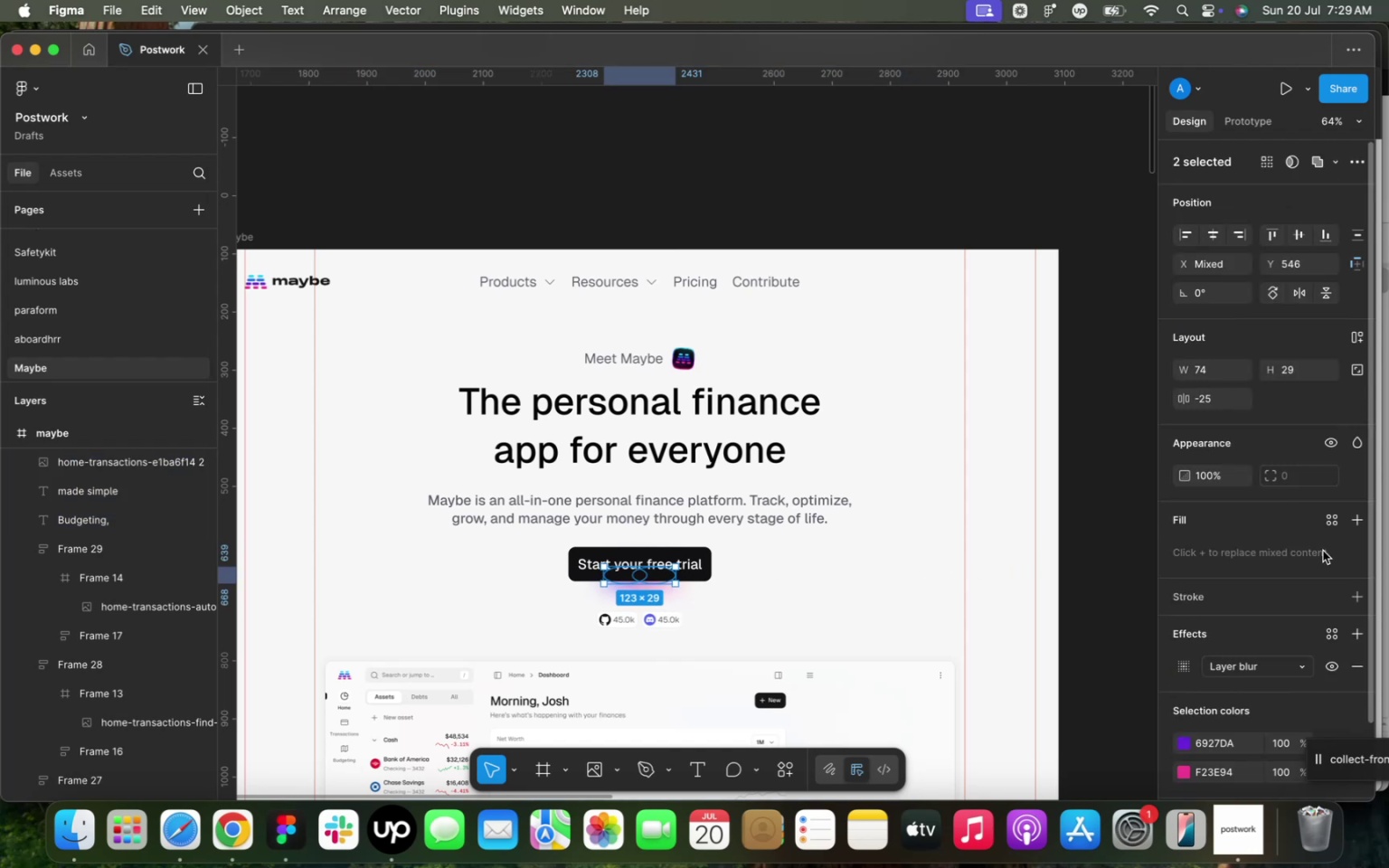 
left_click([1183, 669])
 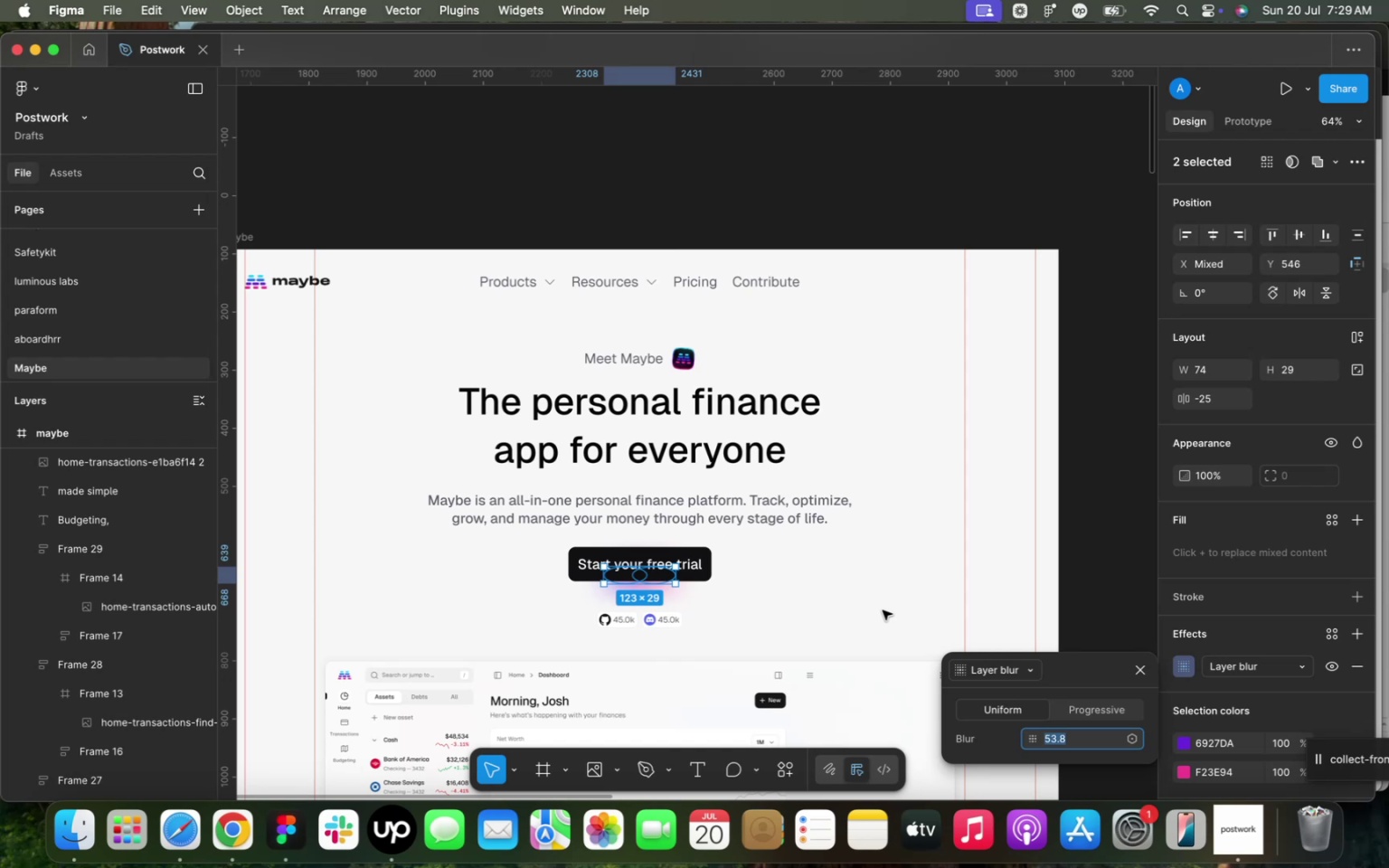 
wait(19.03)
 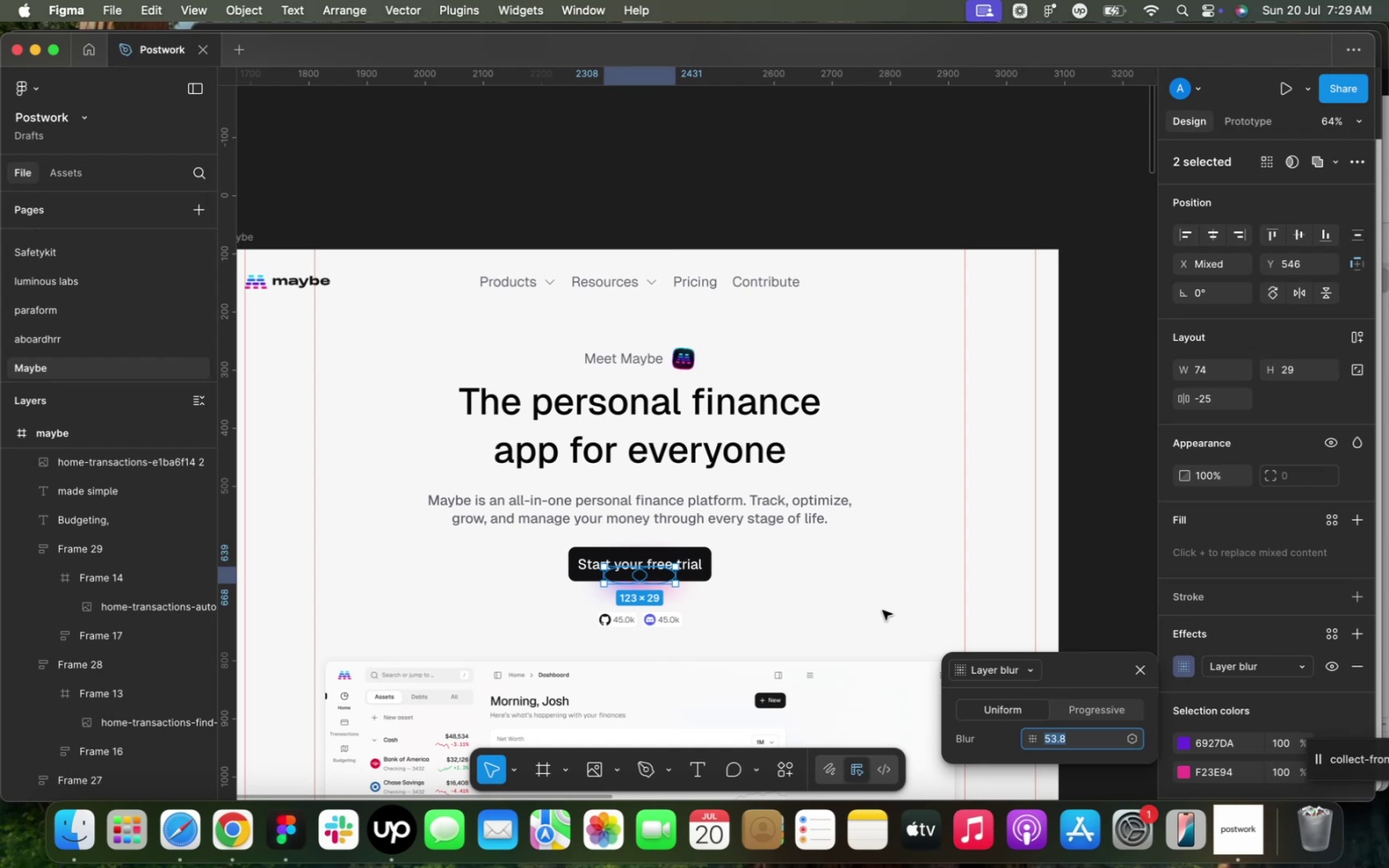 
left_click([1082, 582])
 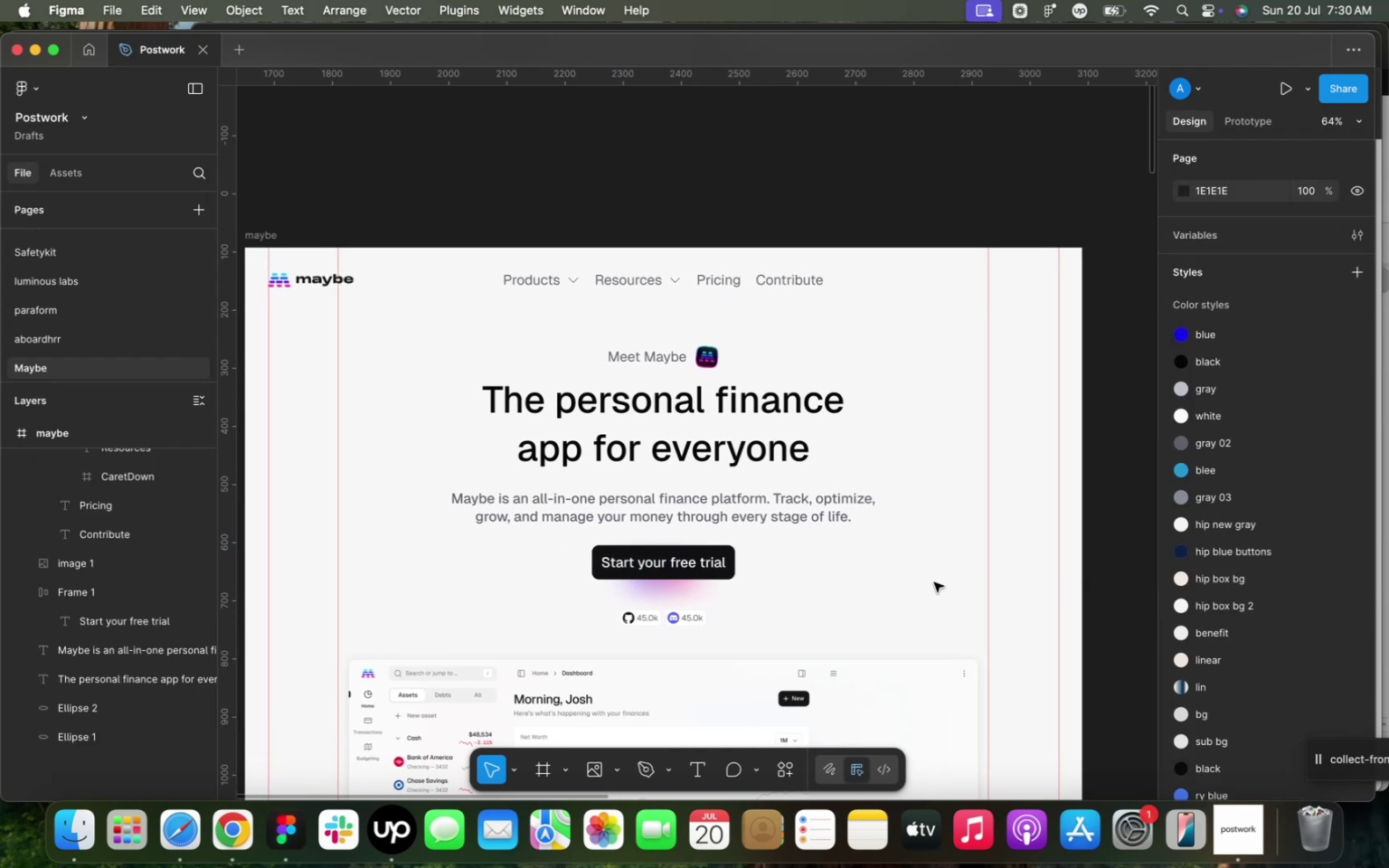 
scroll: coordinate [824, 578], scroll_direction: down, amount: 11.0
 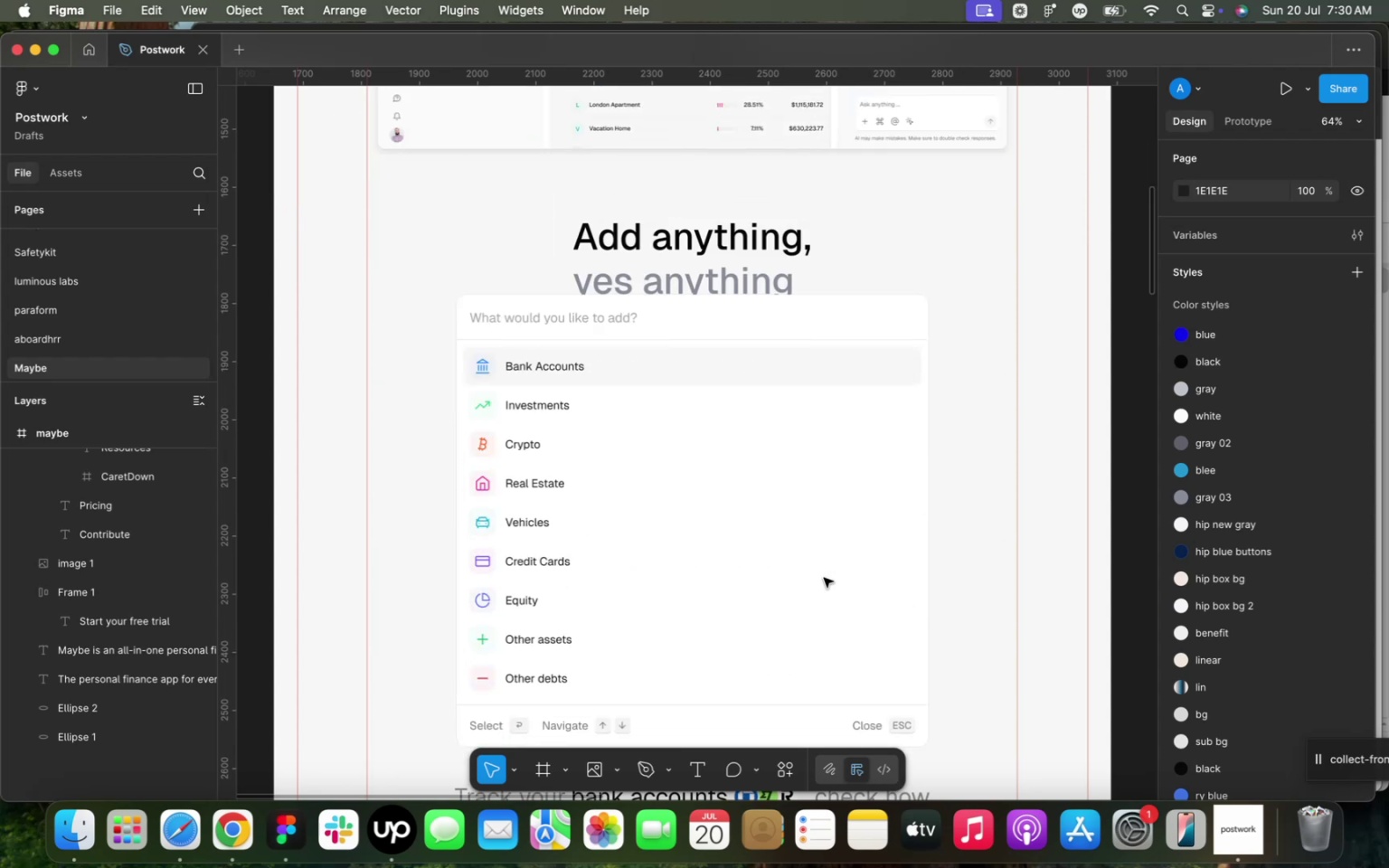 